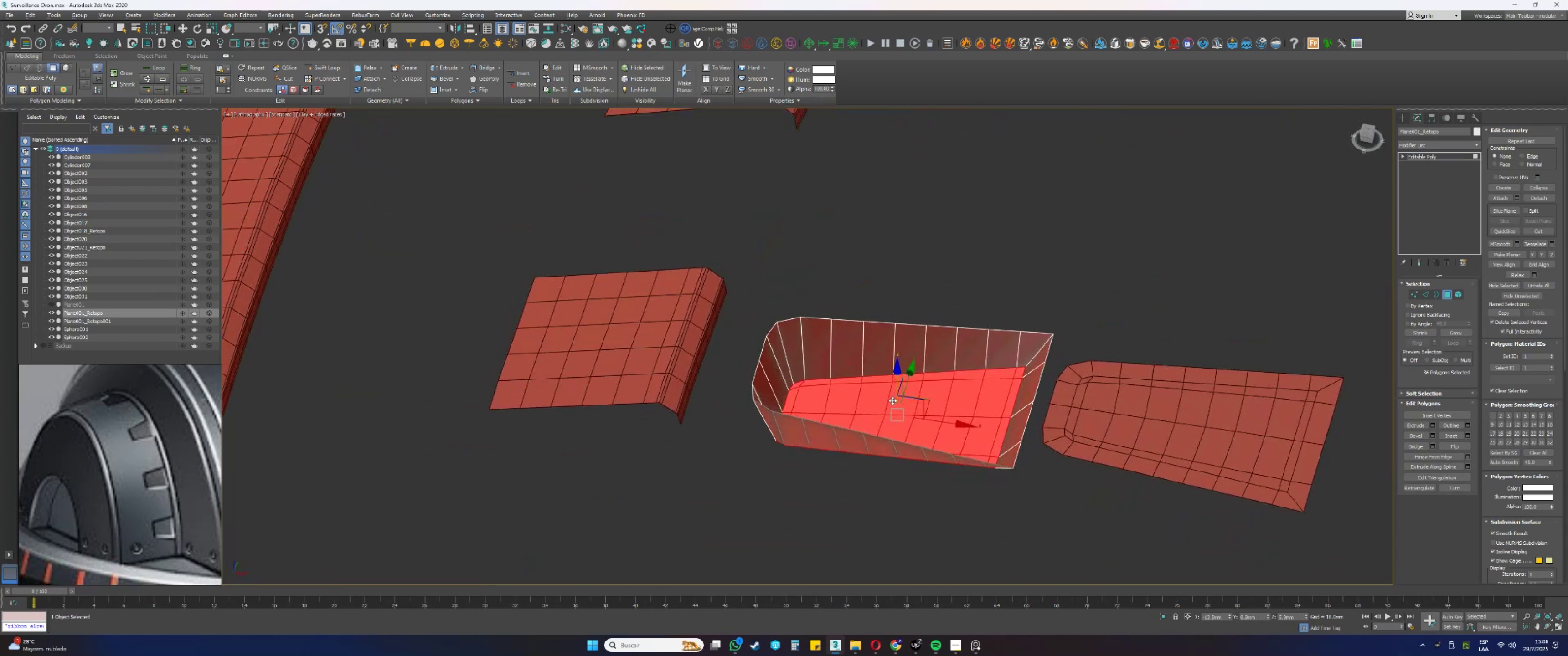 
key(Alt+AltLeft)
 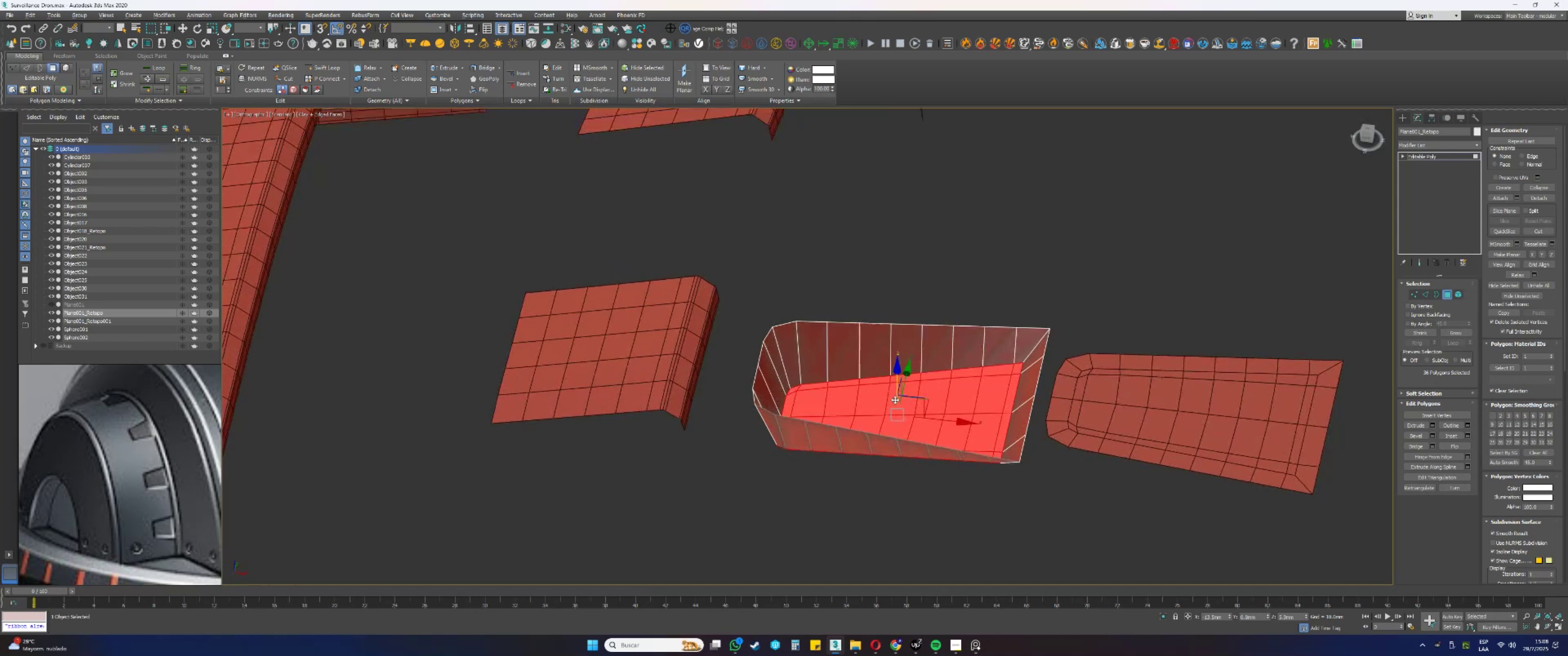 
key(Alt+AltLeft)
 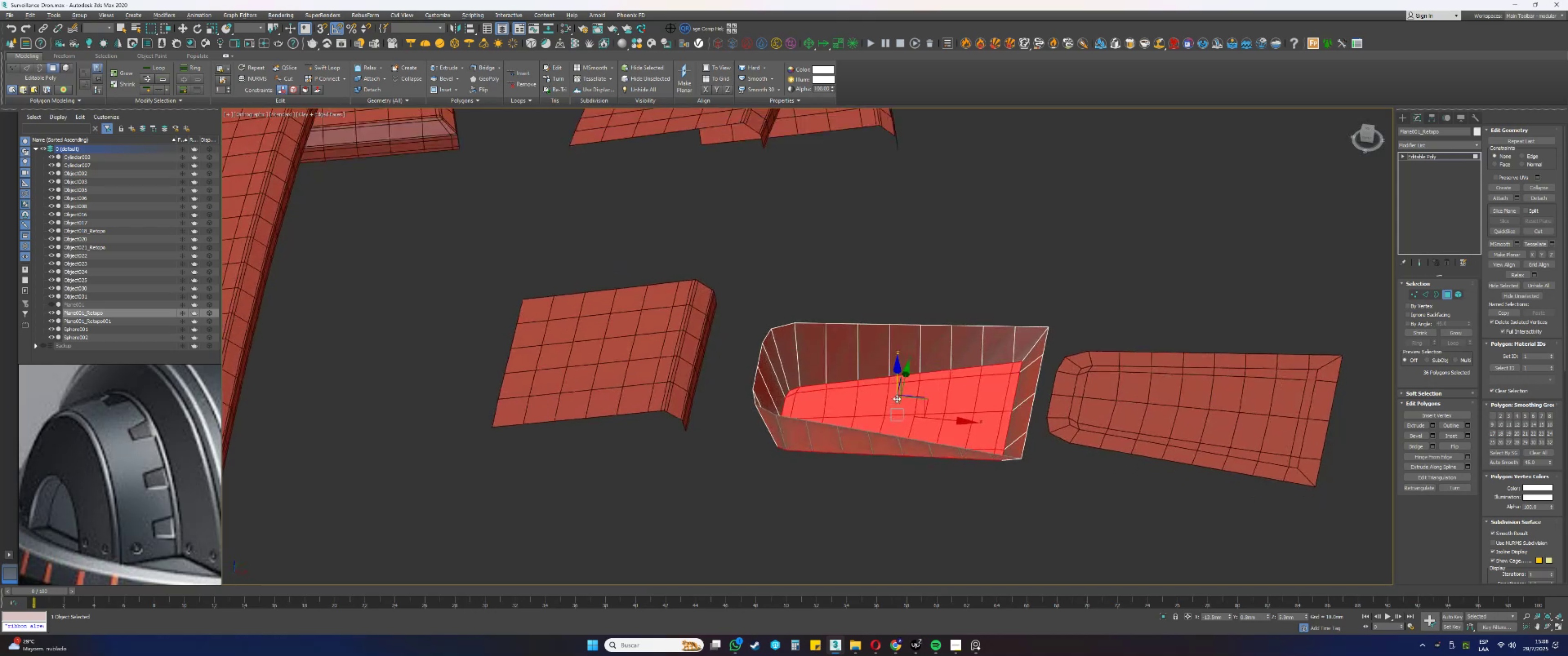 
key(Alt+AltLeft)
 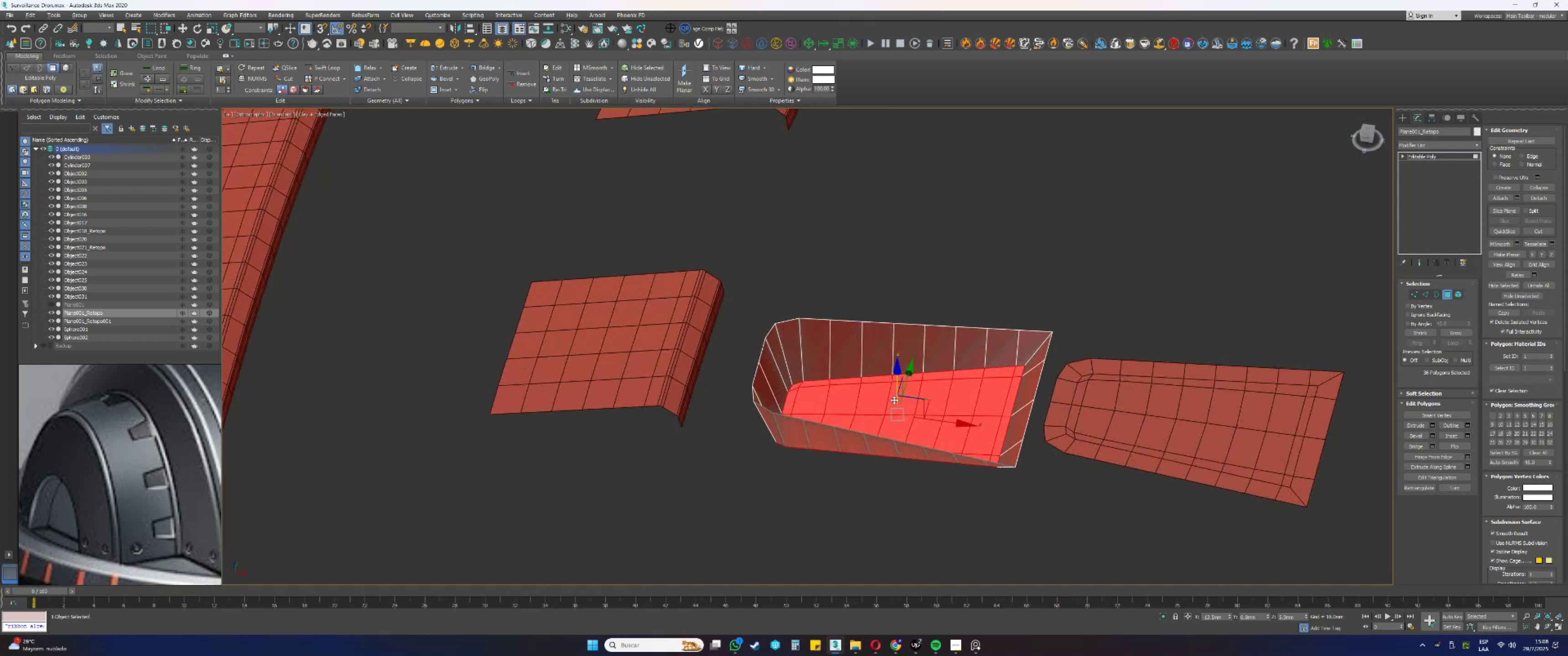 
key(Alt+AltLeft)
 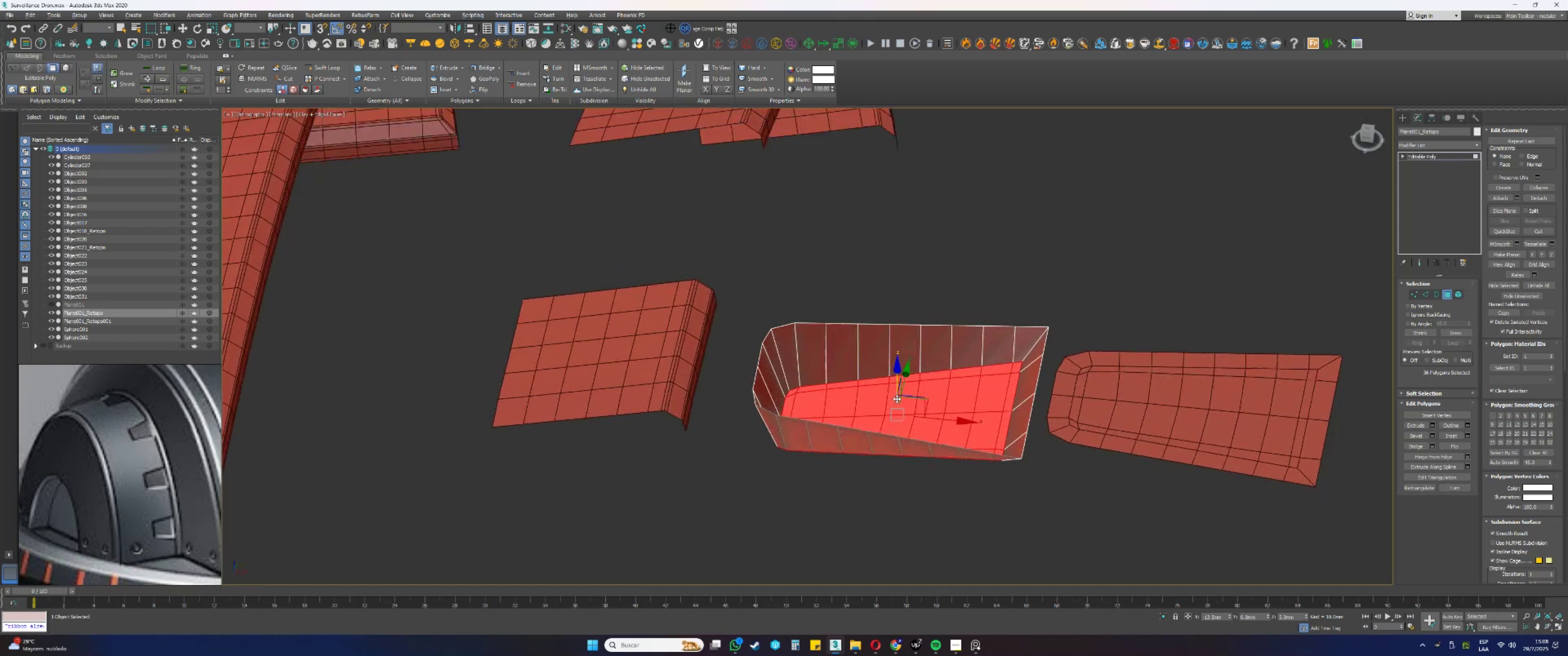 
key(Alt+AltLeft)
 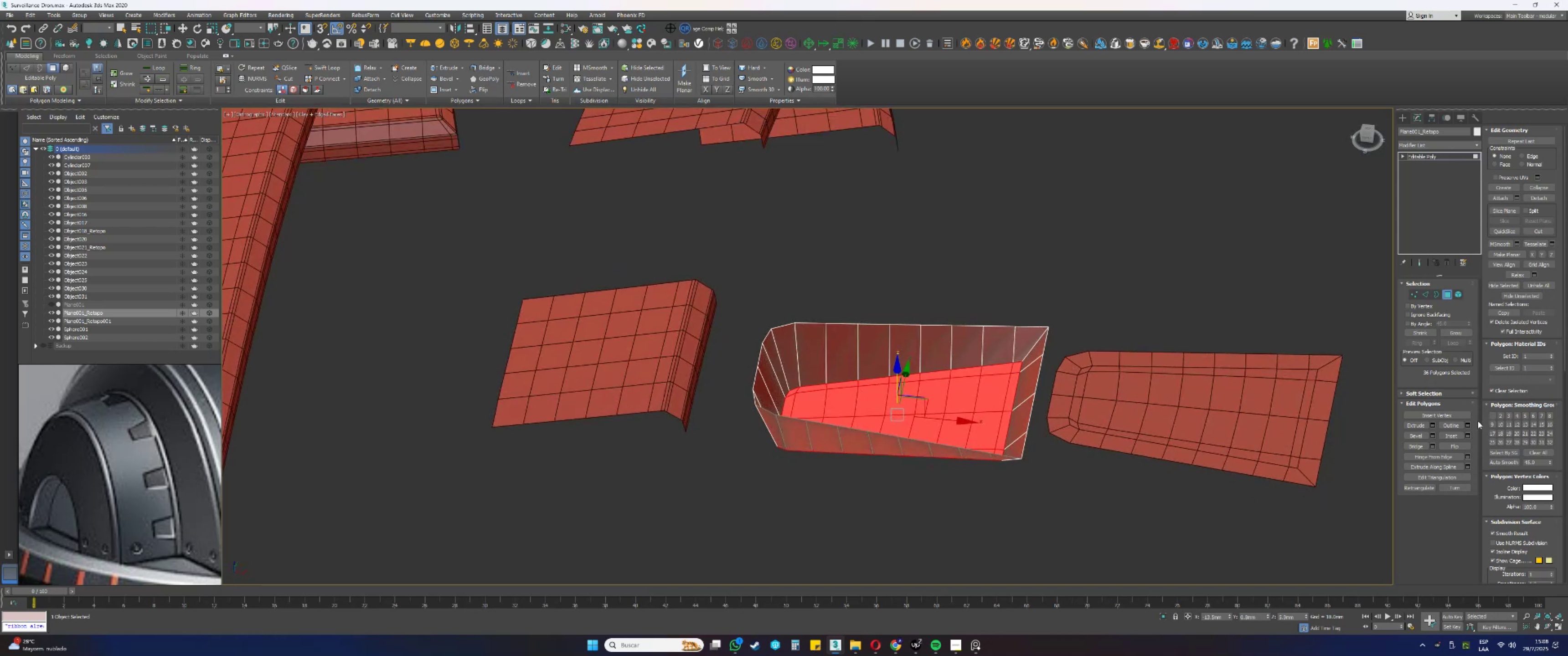 
left_click([1494, 462])
 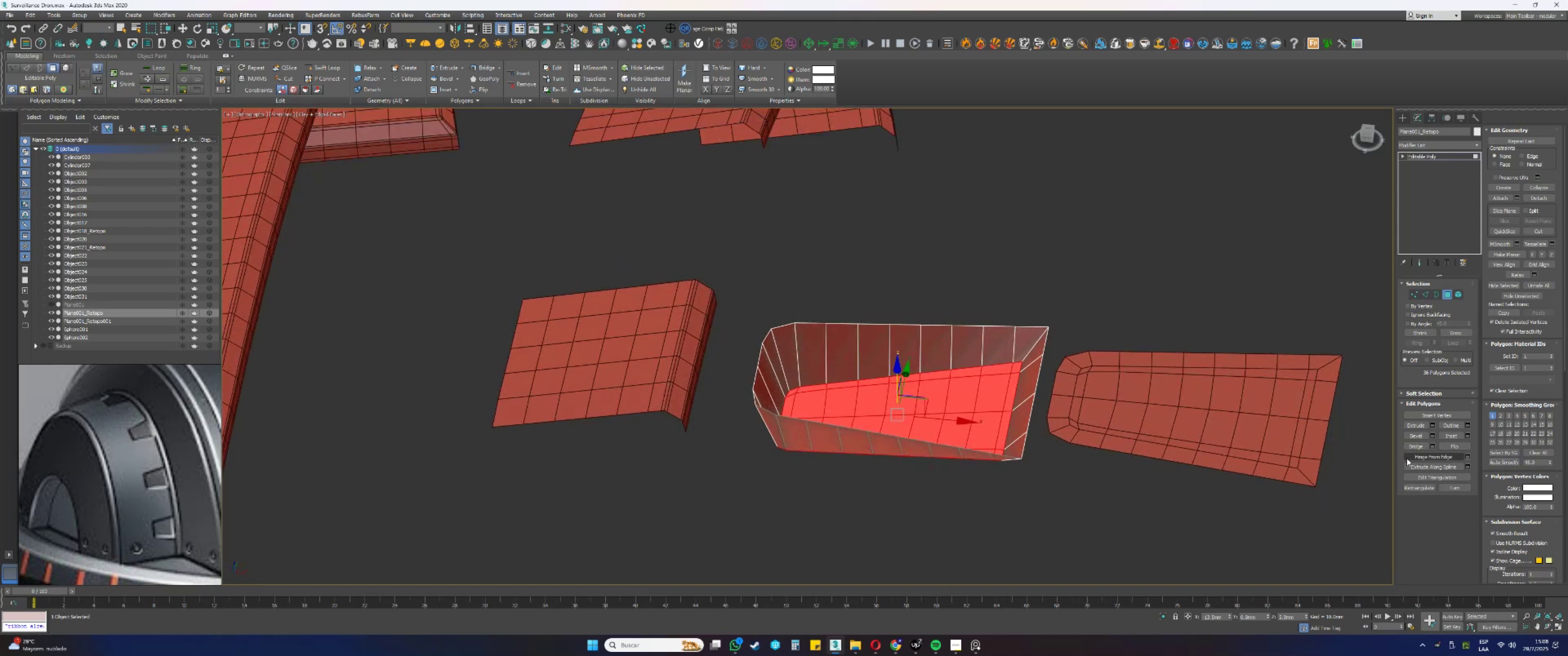 
key(Alt+AltLeft)
 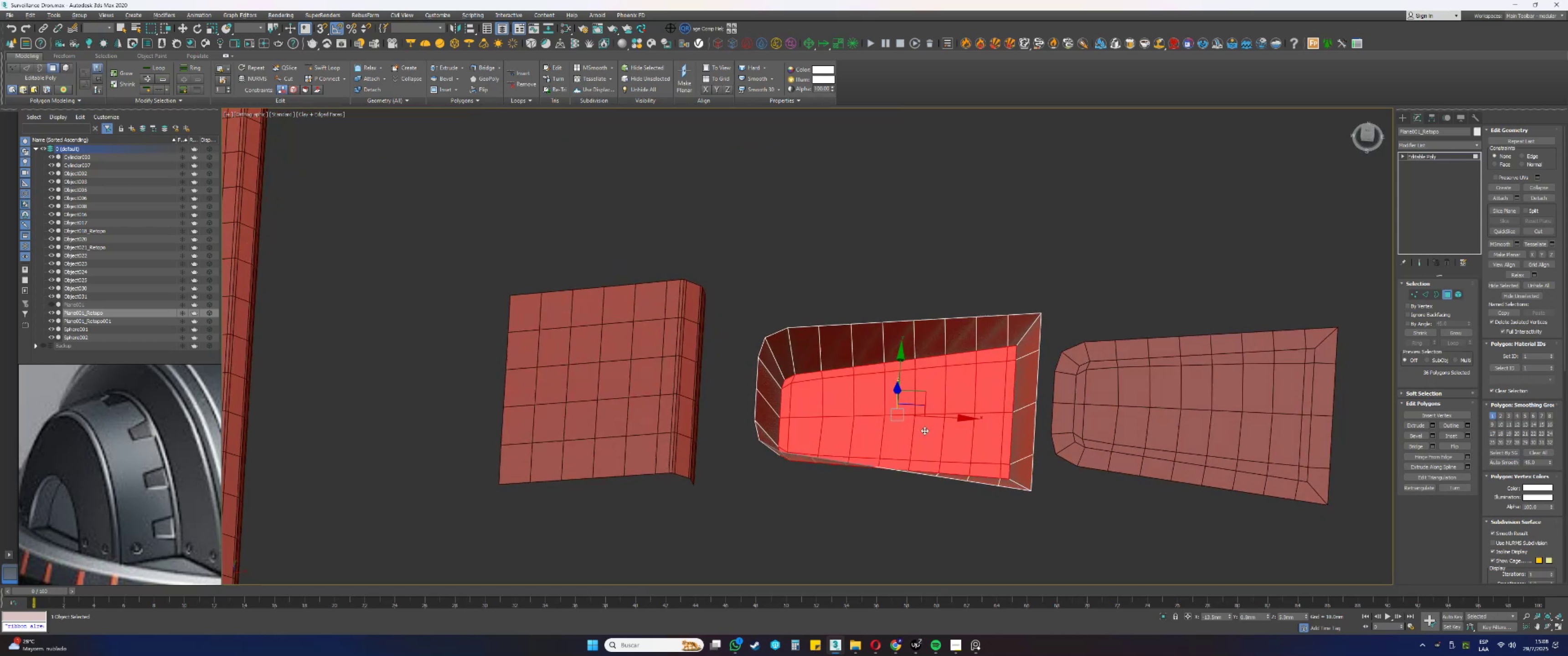 
scroll: coordinate [931, 393], scroll_direction: up, amount: 2.0
 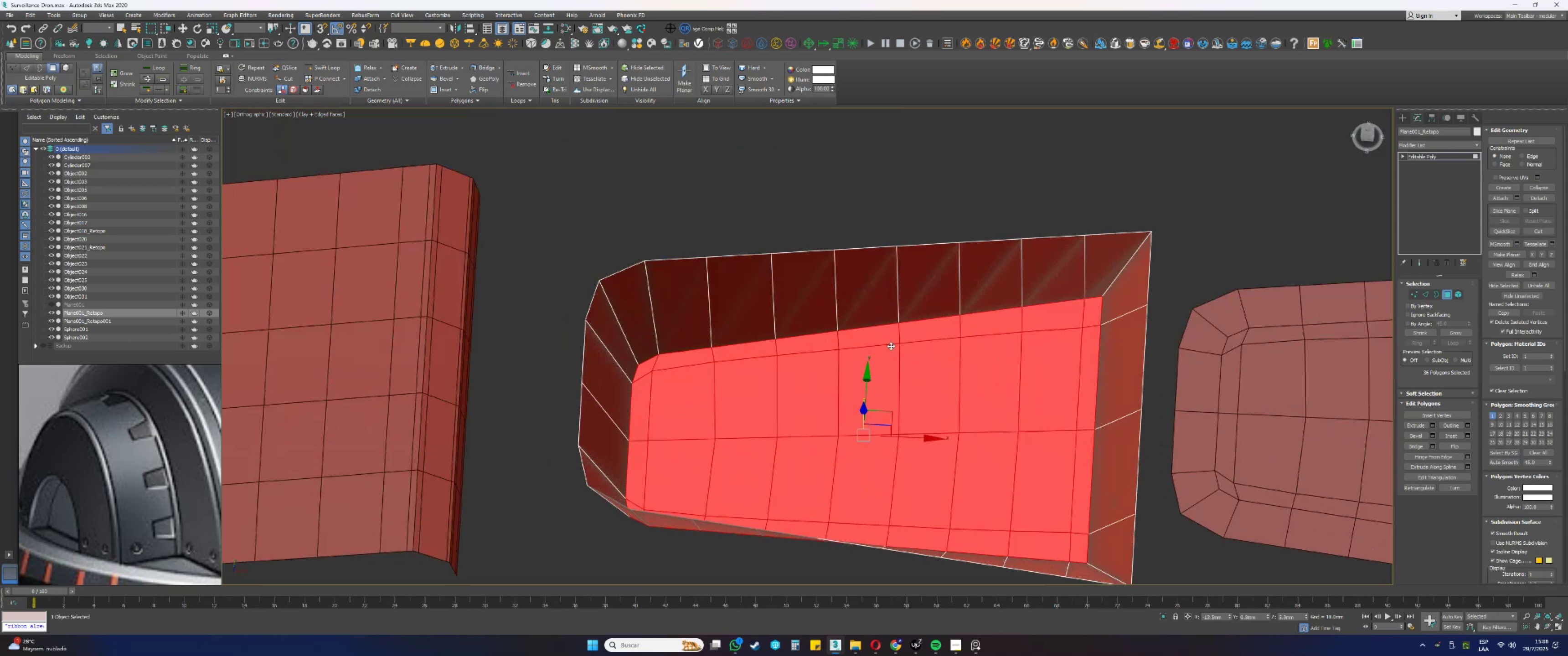 
left_click([887, 302])
 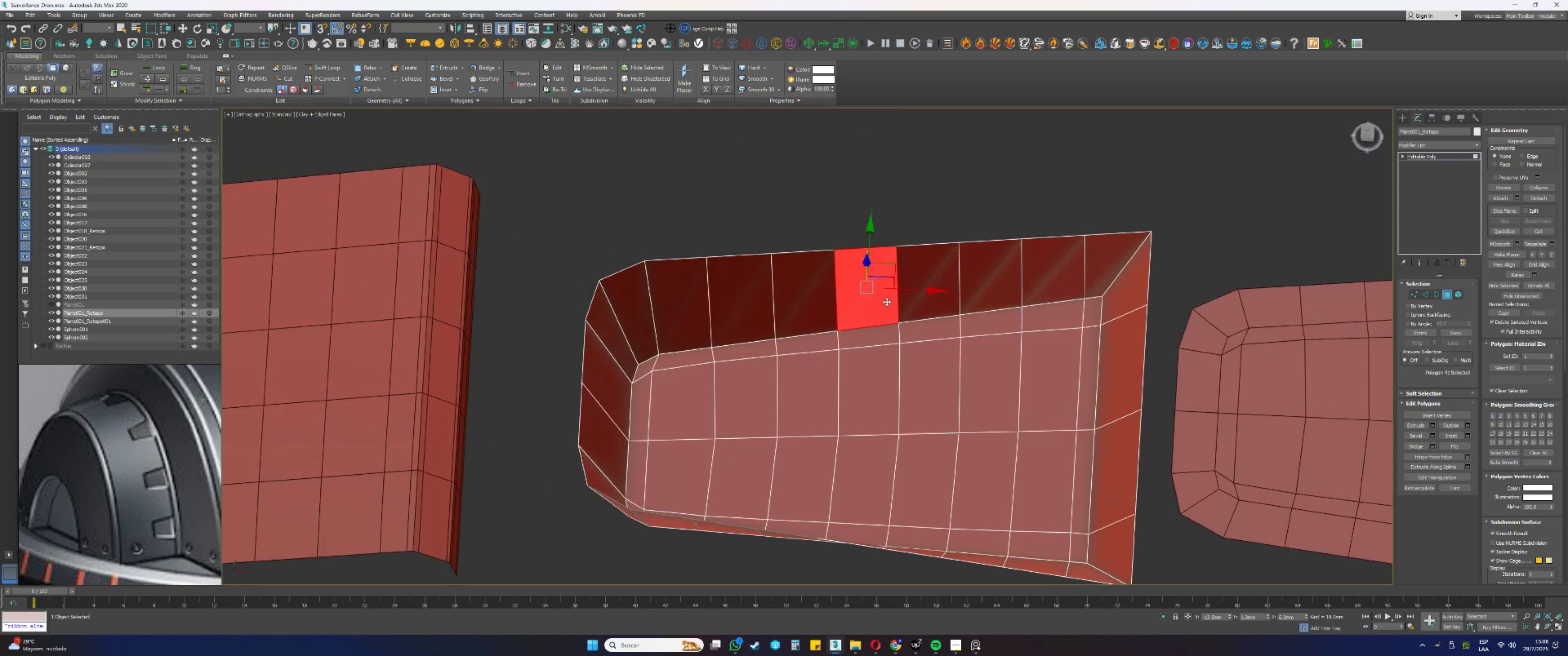 
key(Shift+ShiftLeft)
 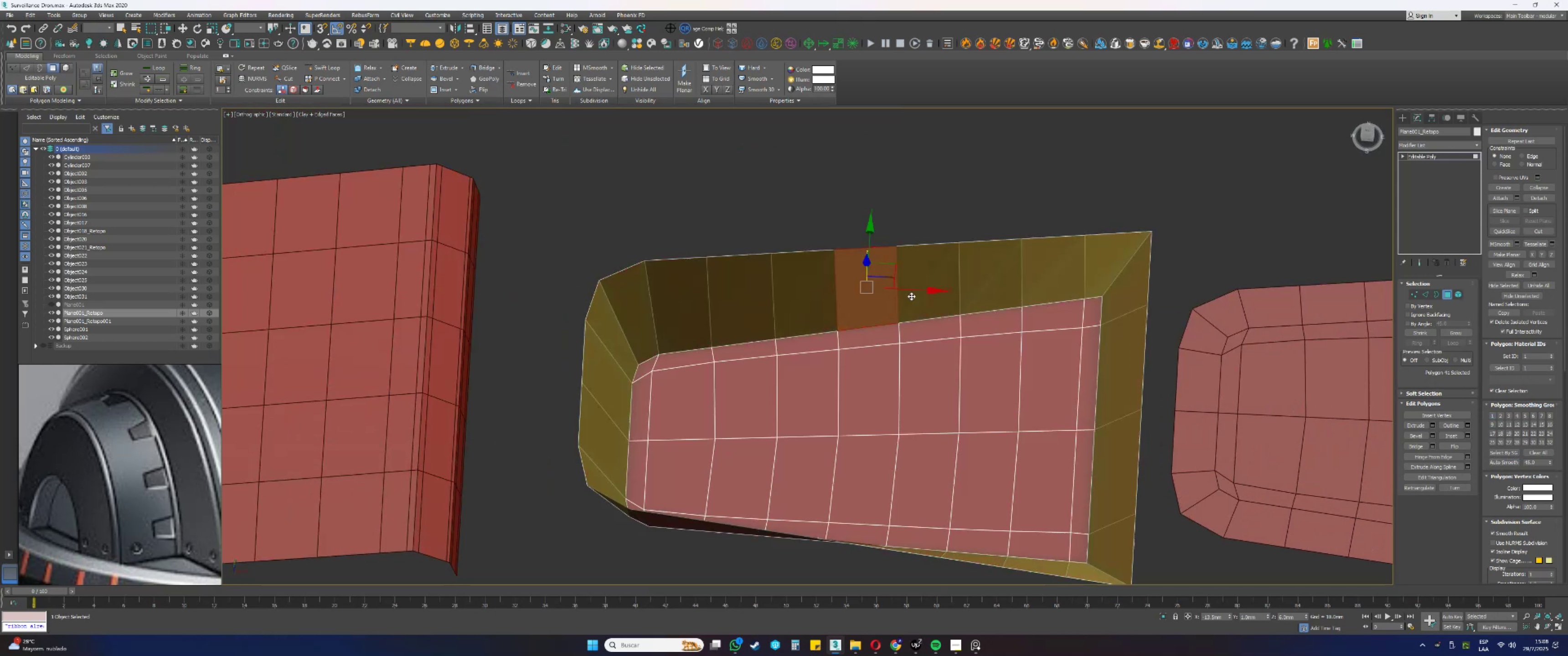 
double_click([914, 294])
 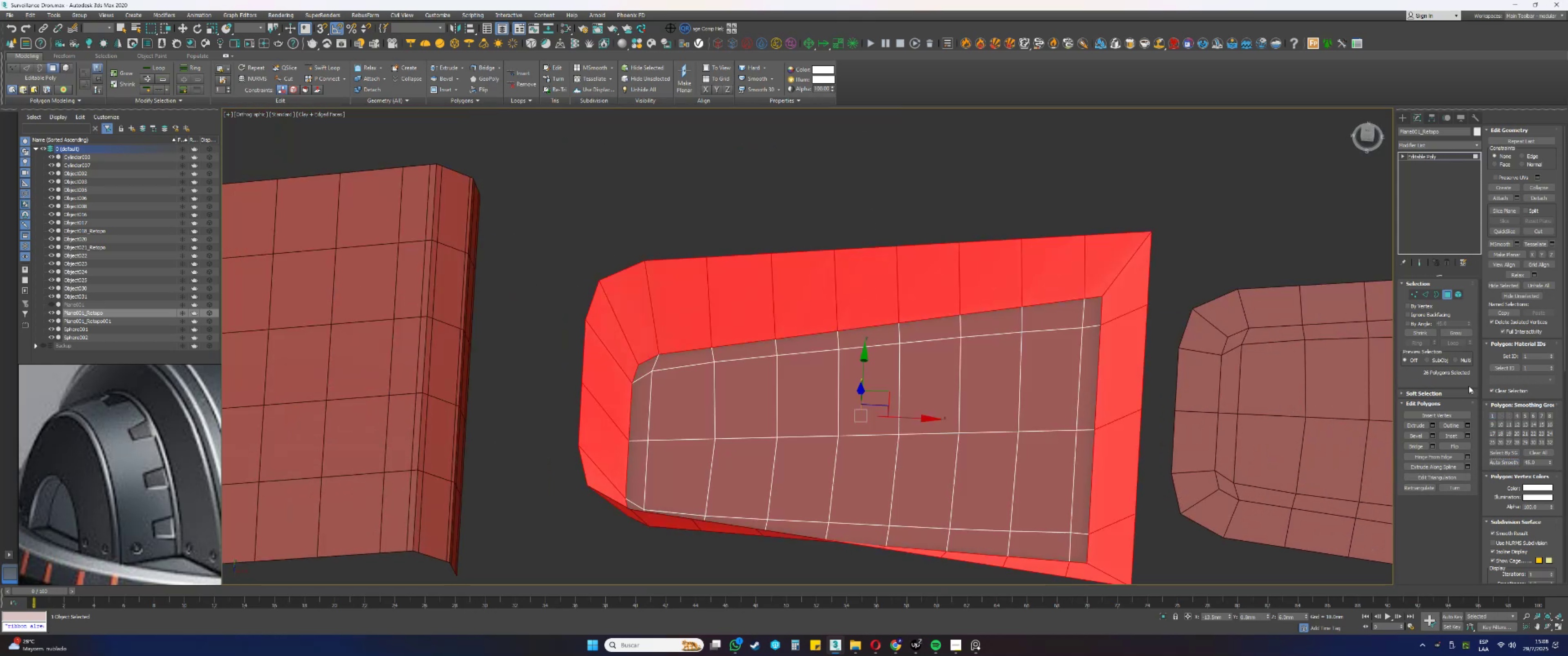 
left_click([1444, 294])
 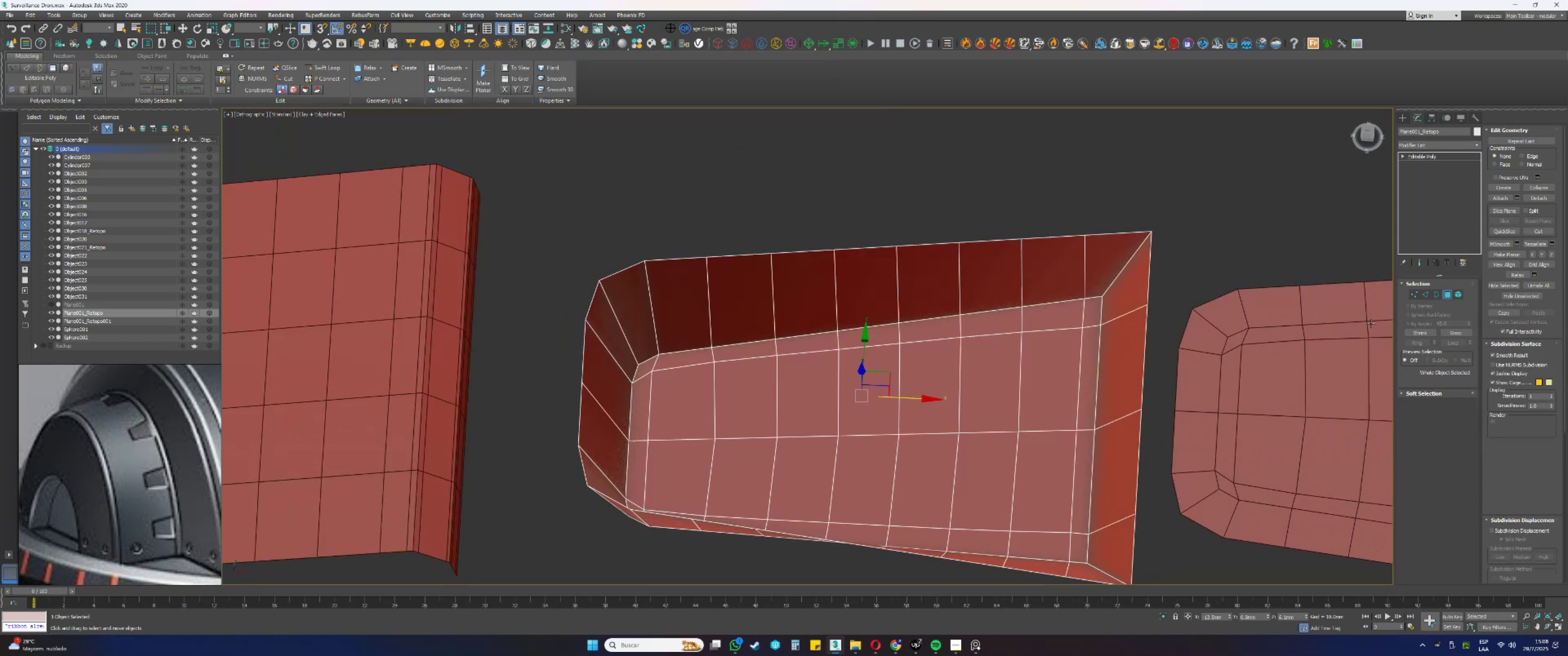 
scroll: coordinate [861, 372], scroll_direction: down, amount: 3.0
 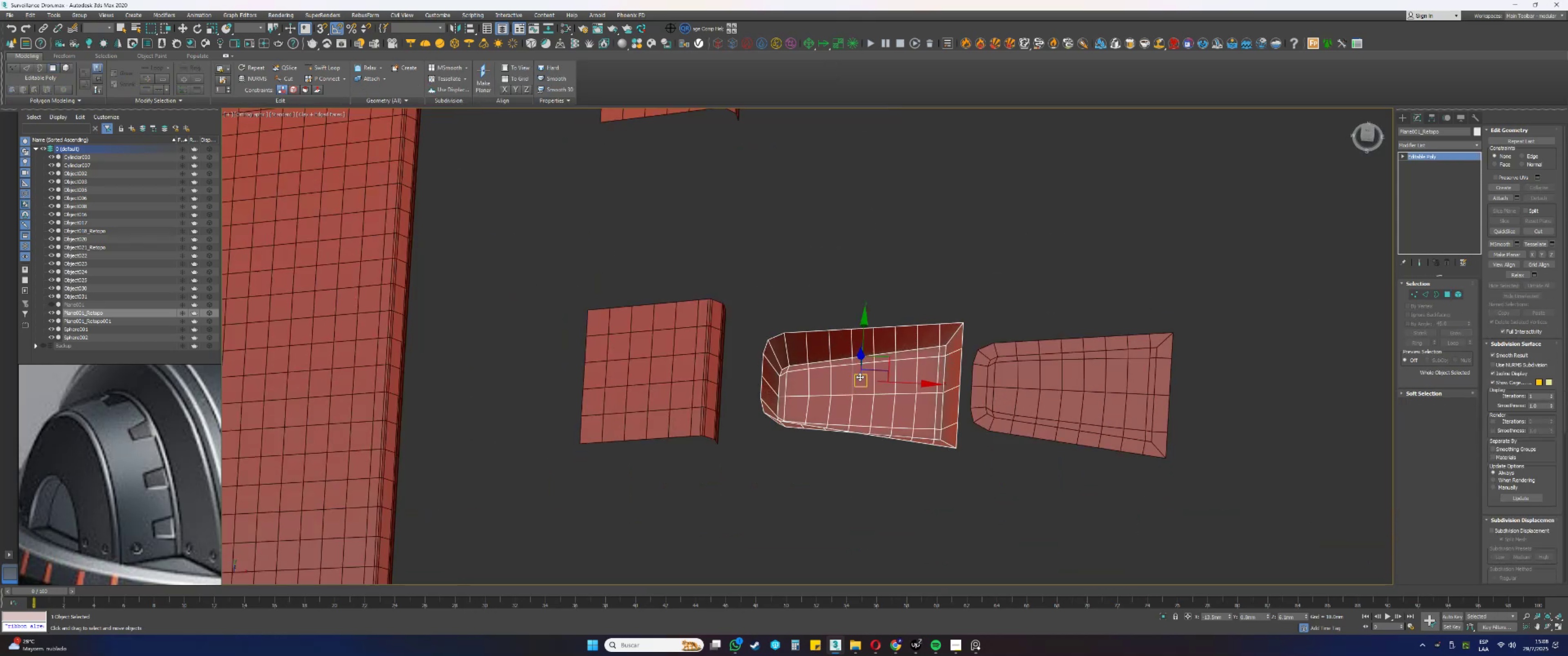 
key(F3)
 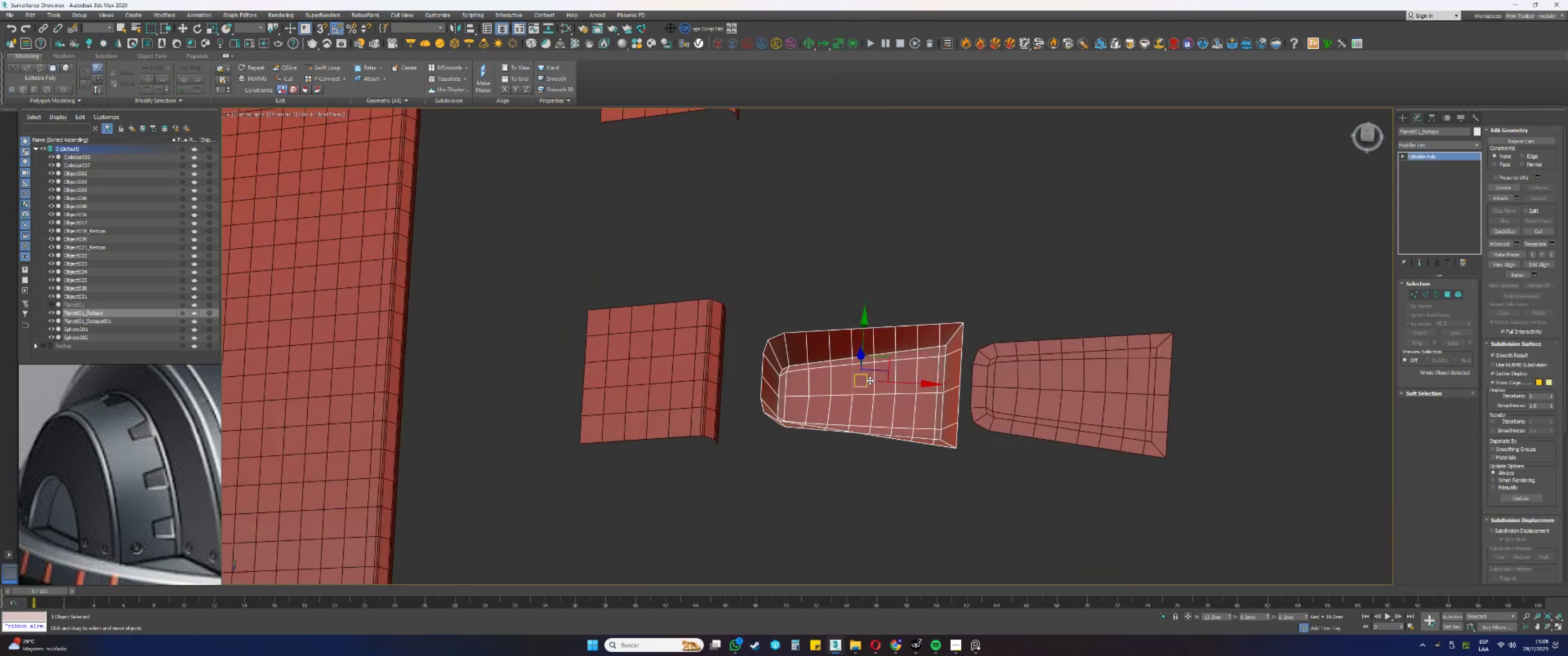 
key(F3)
 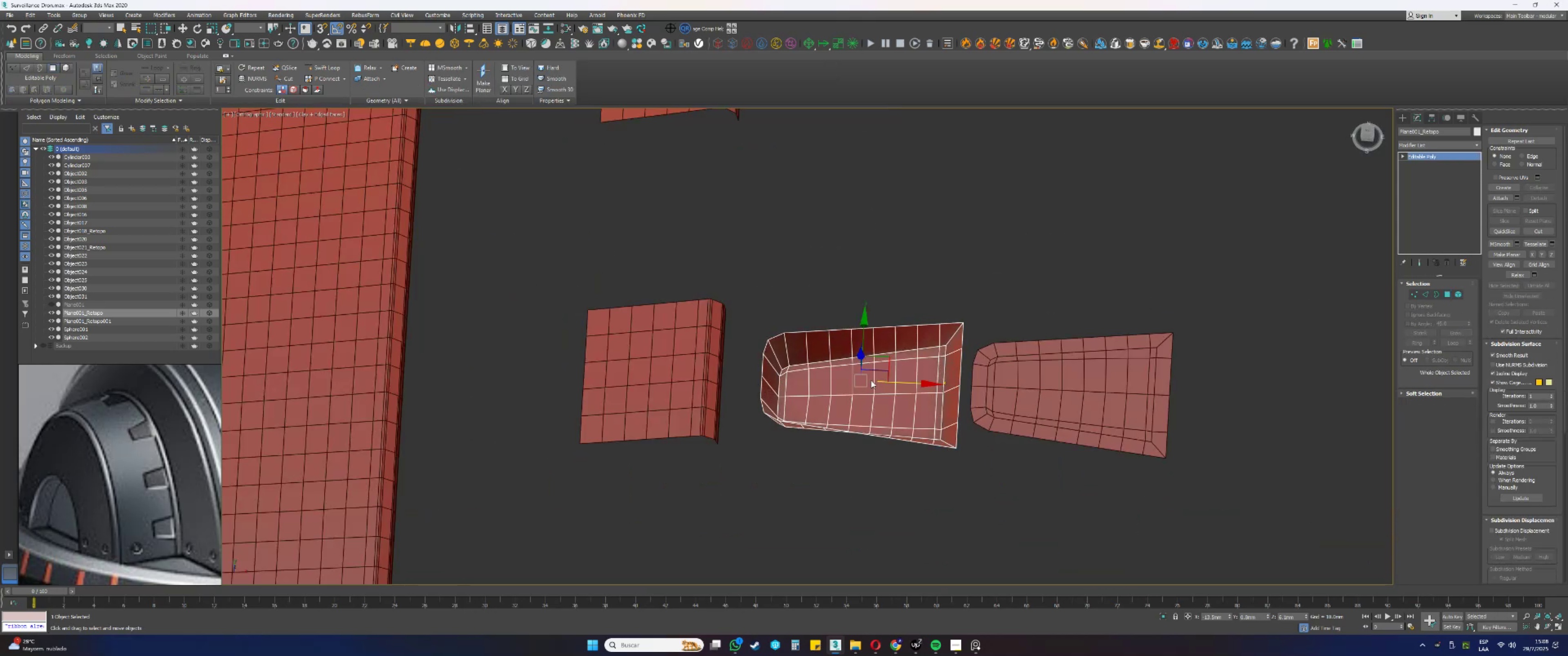 
key(F4)
 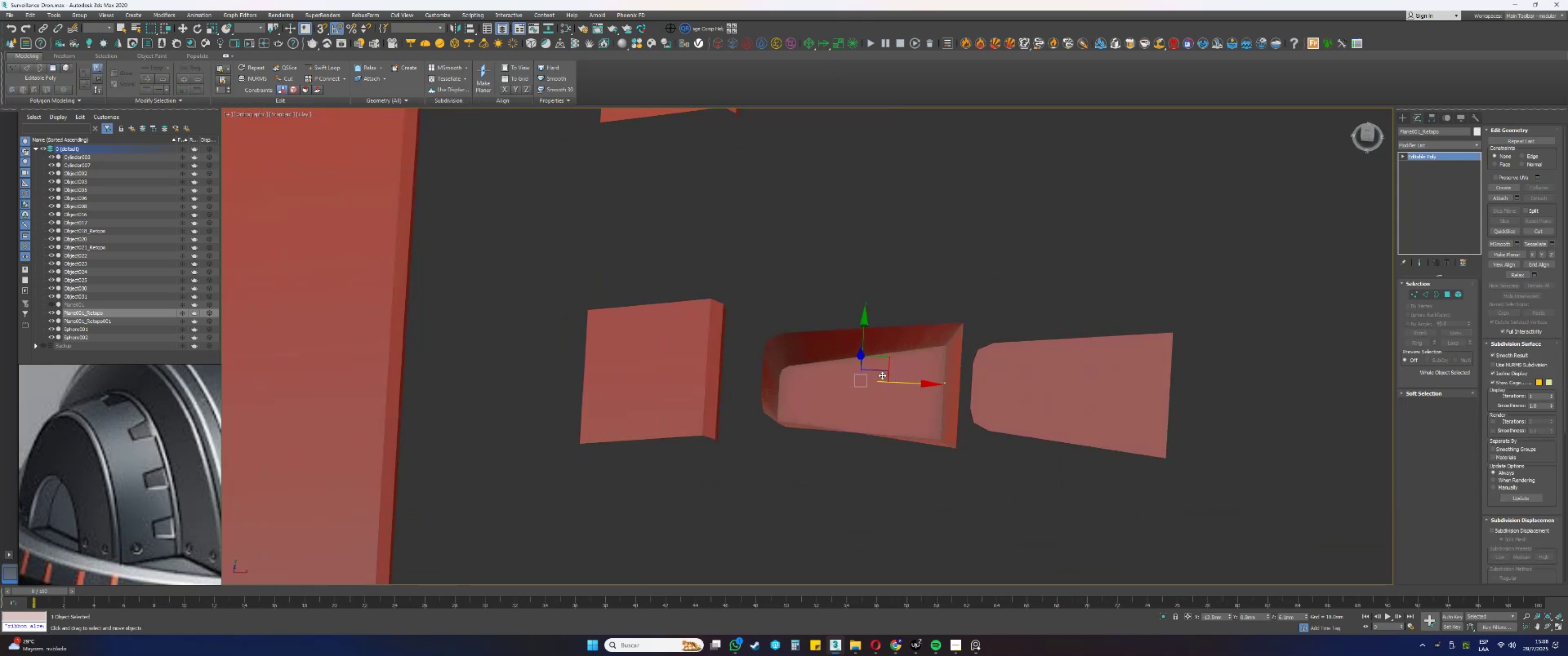 
hold_key(key=AltLeft, duration=0.93)
 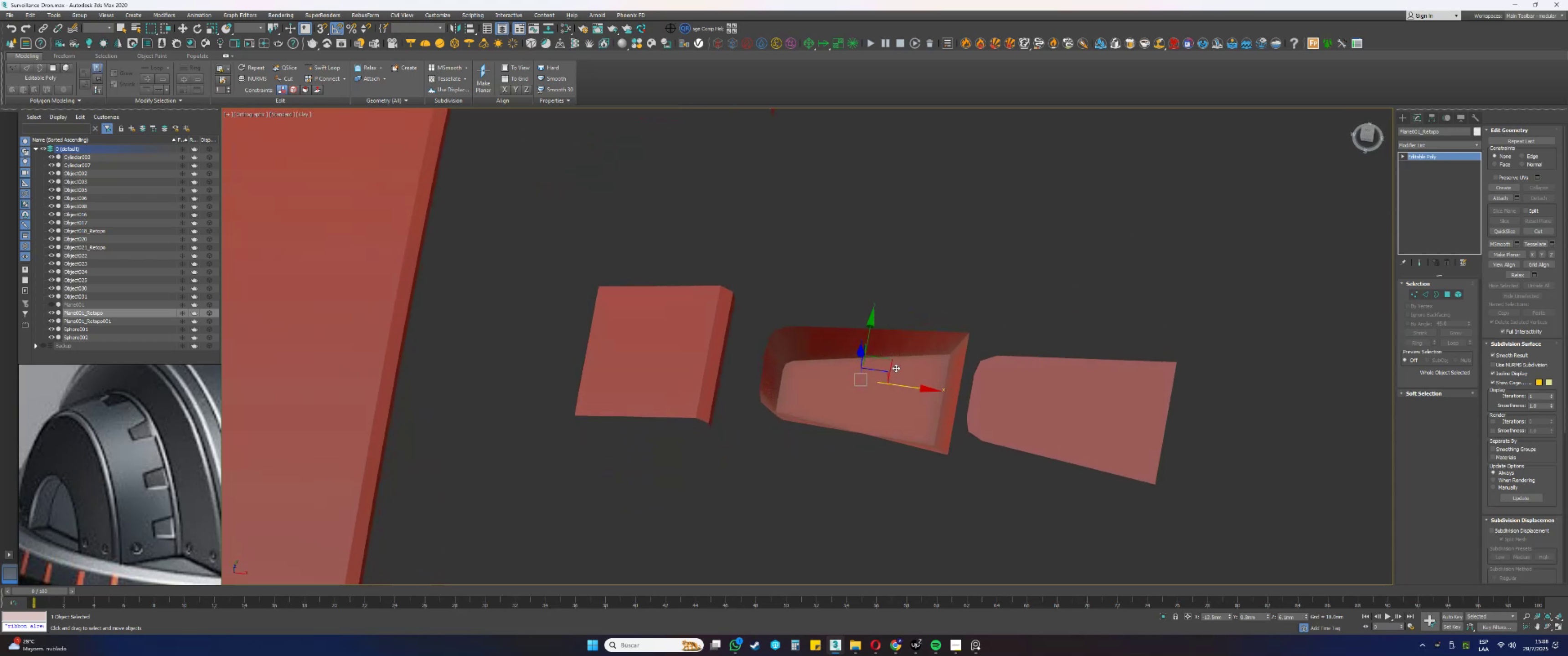 
hold_key(key=AltLeft, duration=1.5)
 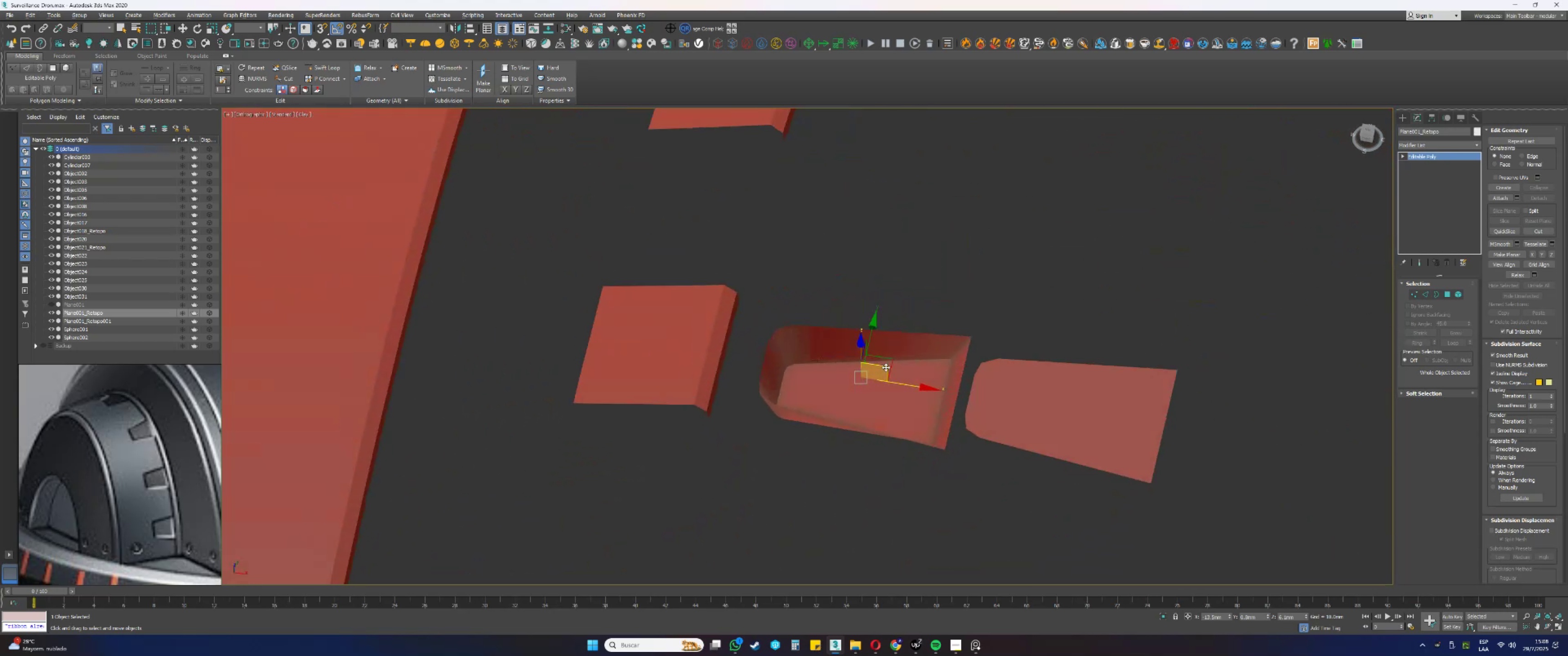 
key(Alt+AltLeft)
 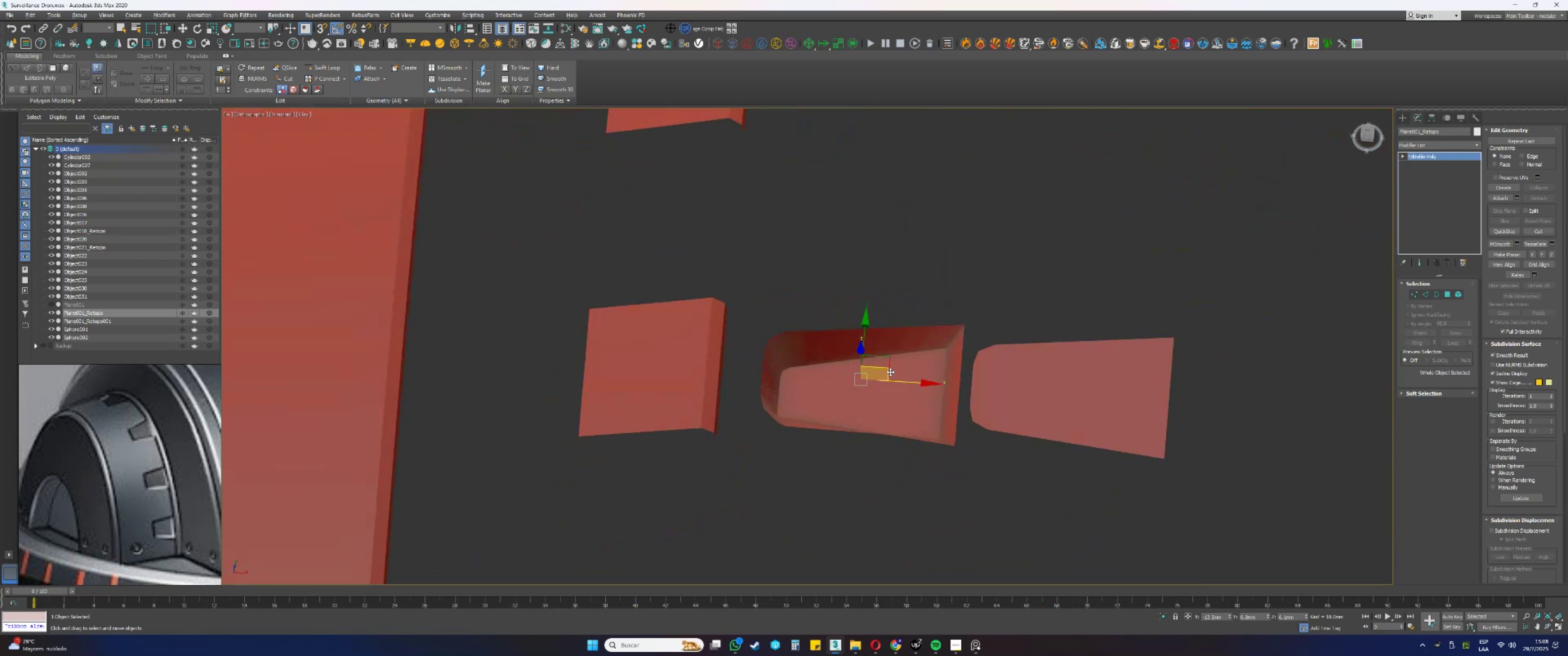 
key(Alt+AltLeft)
 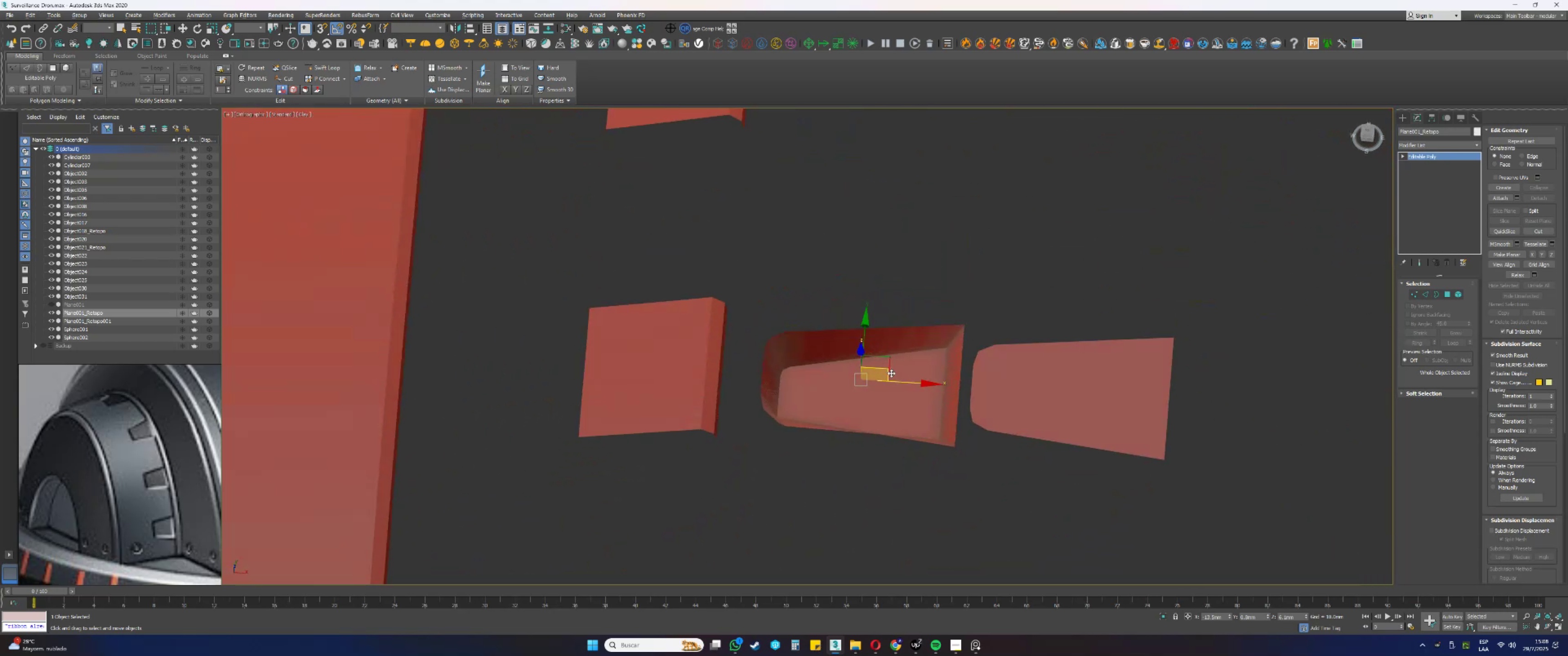 
key(Alt+AltLeft)
 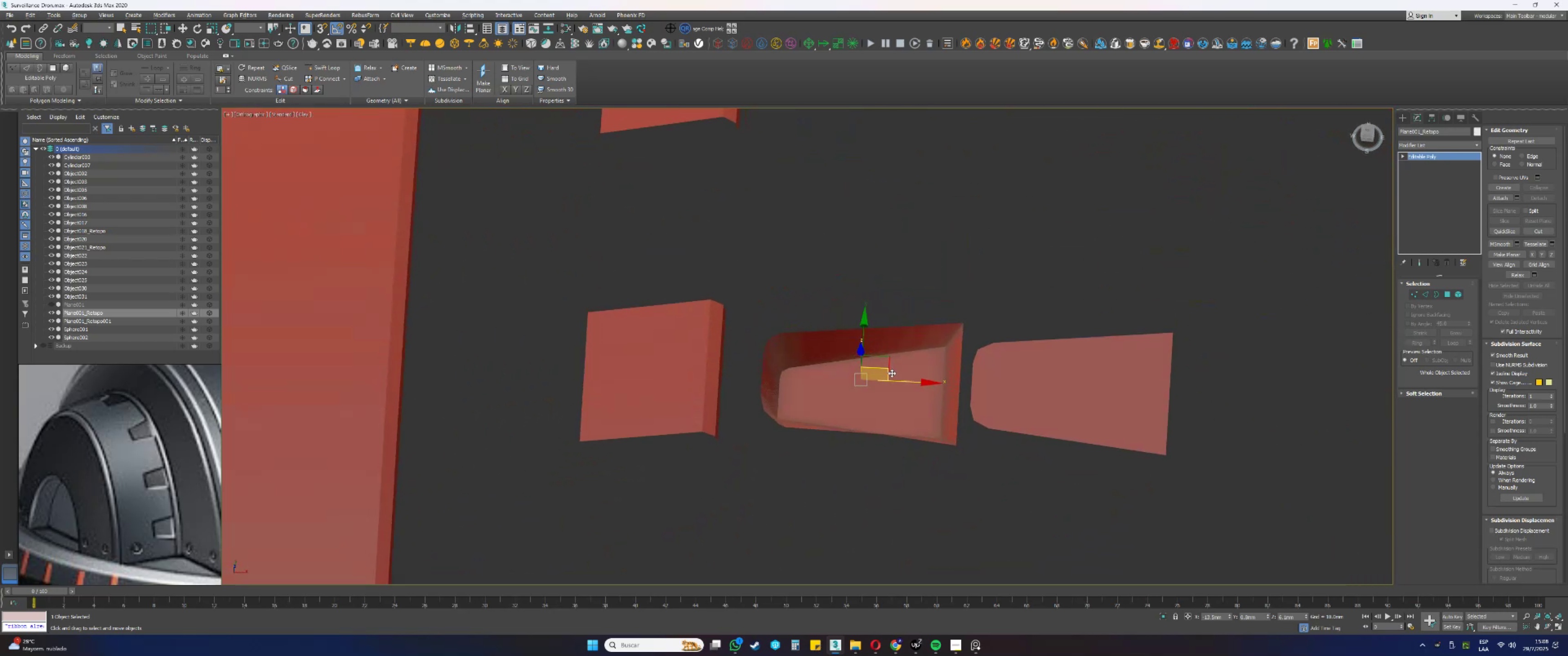 
key(Alt+AltLeft)
 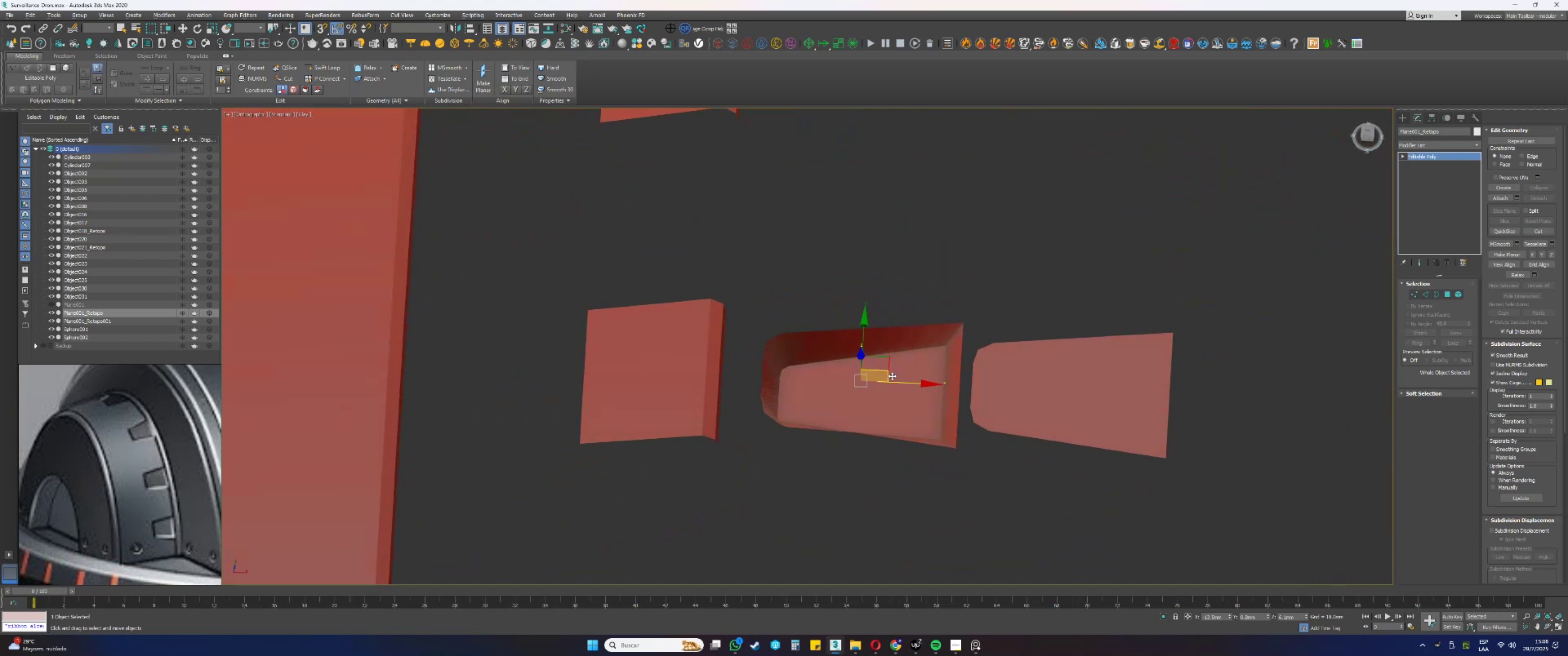 
key(Alt+AltLeft)
 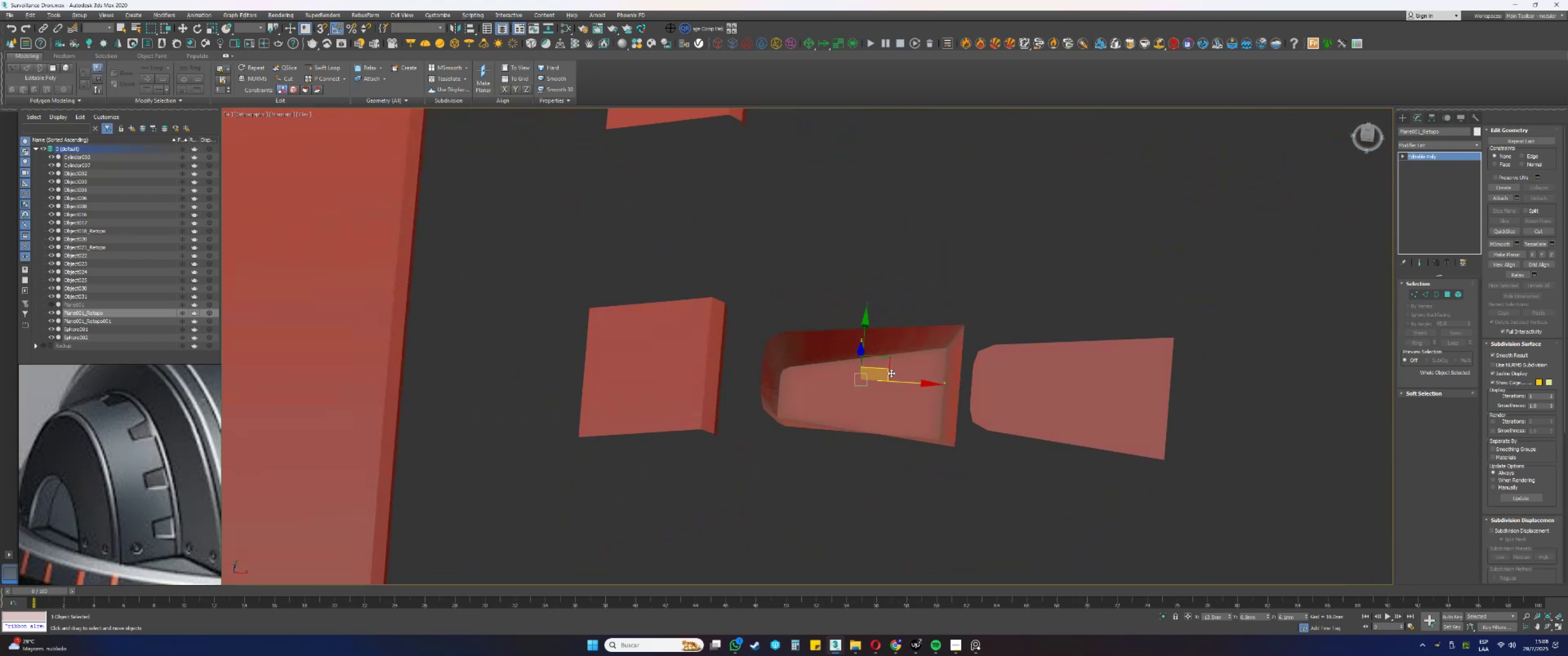 
key(Alt+AltLeft)
 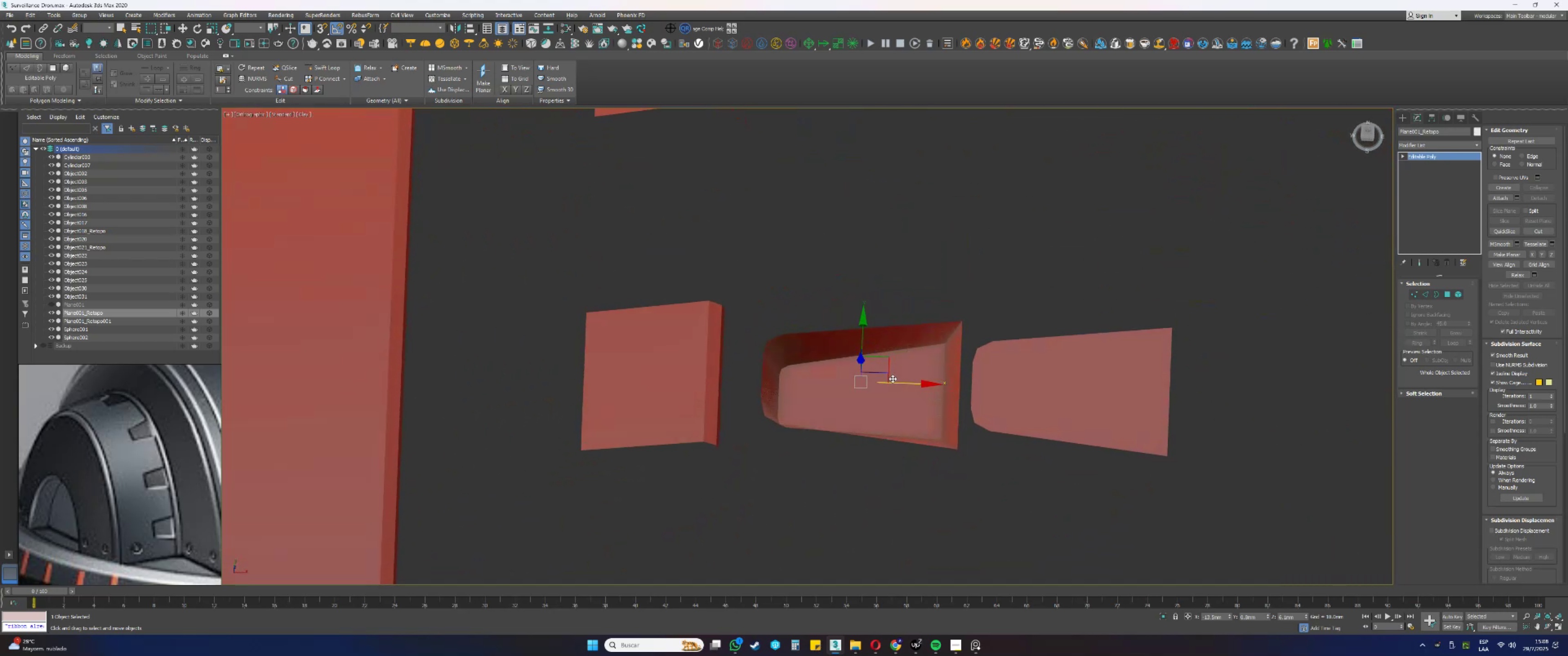 
type(tz)
 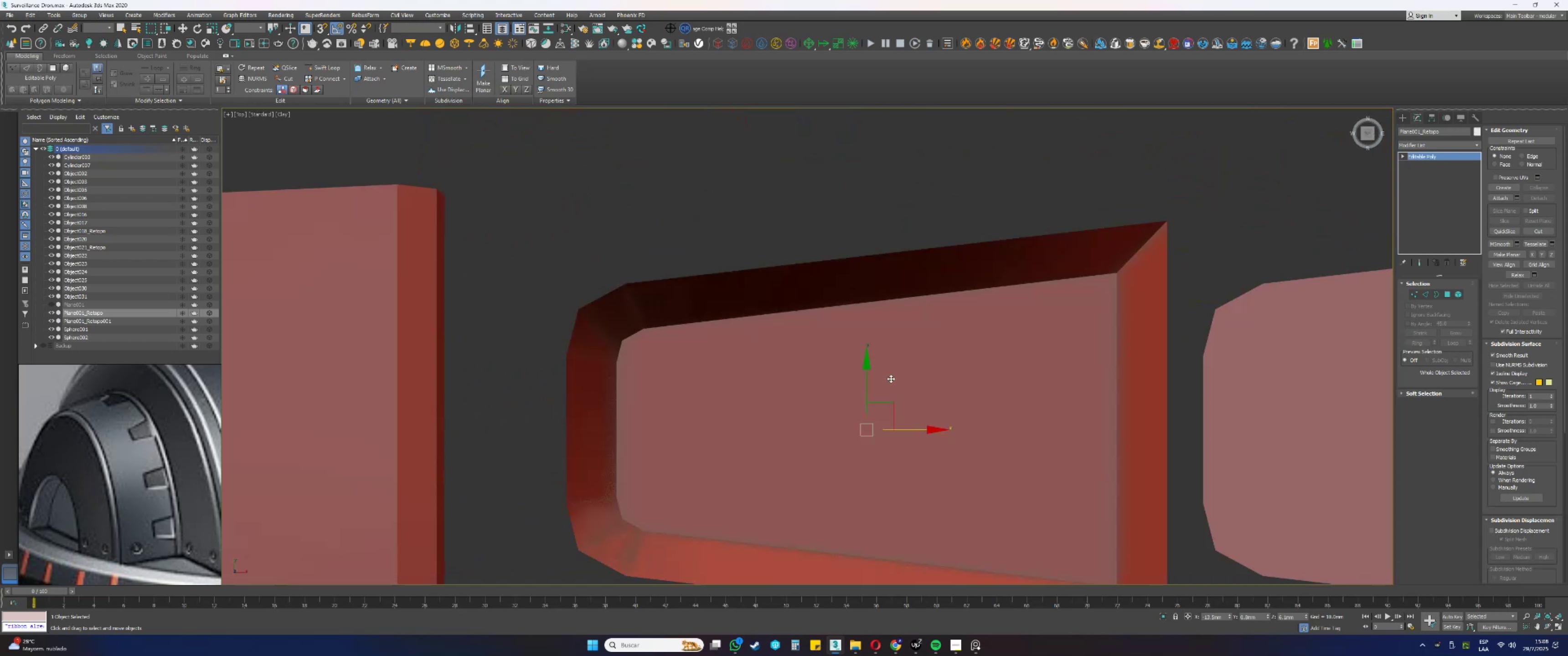 
scroll: coordinate [891, 379], scroll_direction: down, amount: 3.0
 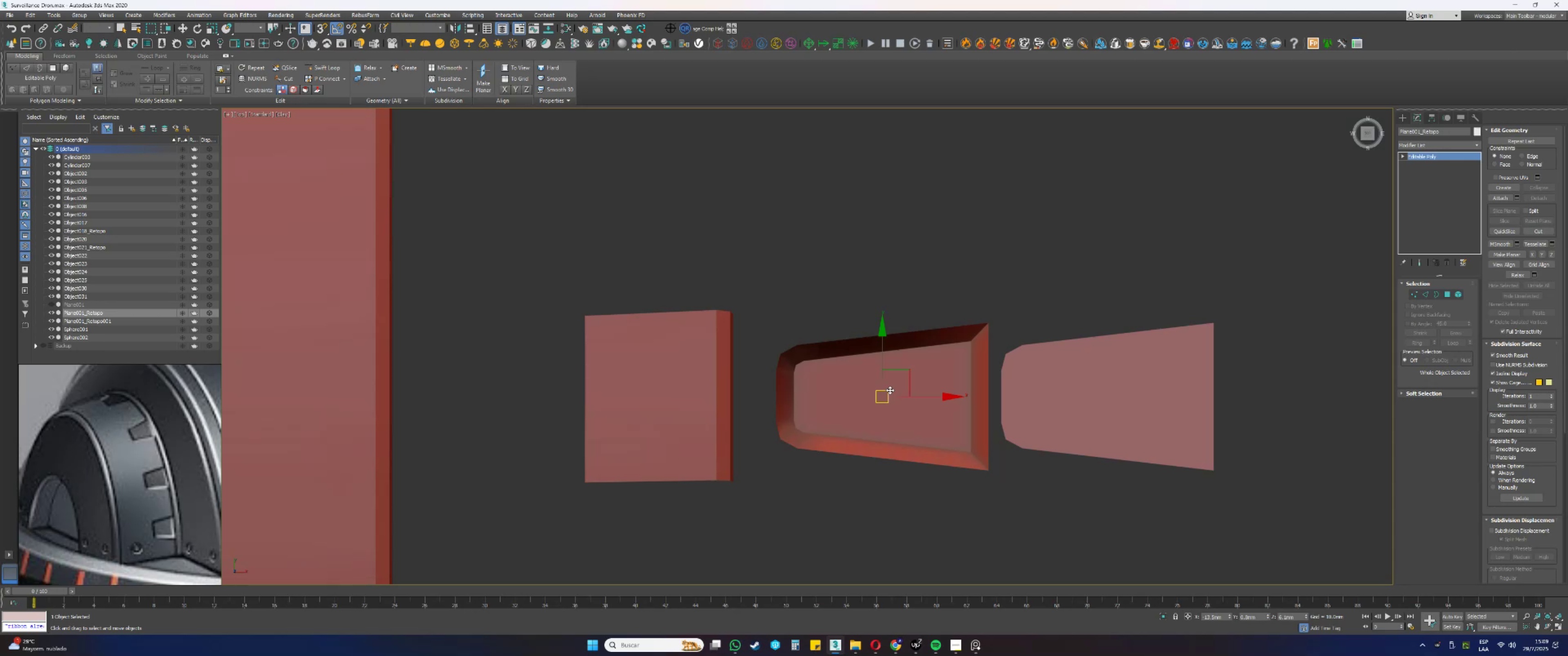 
wait(39.6)
 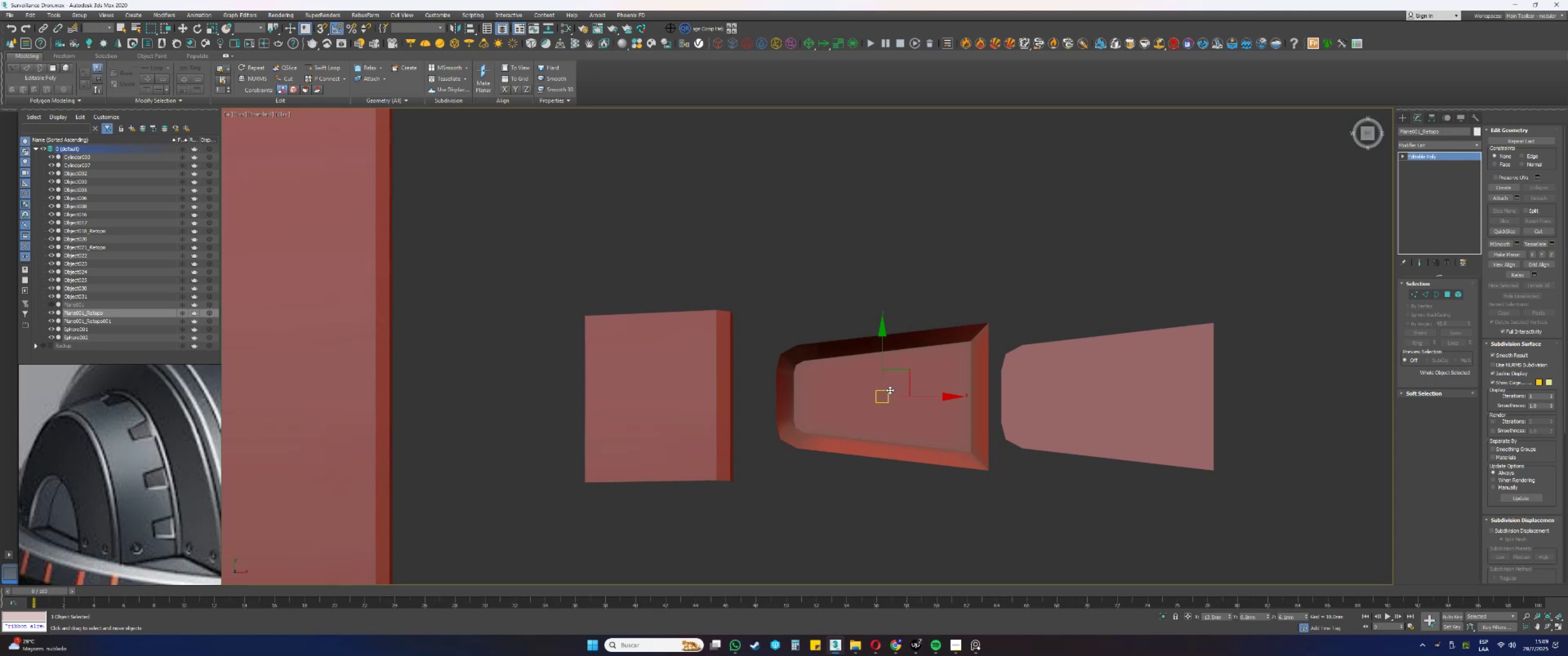 
hold_key(key=AltLeft, duration=0.49)
 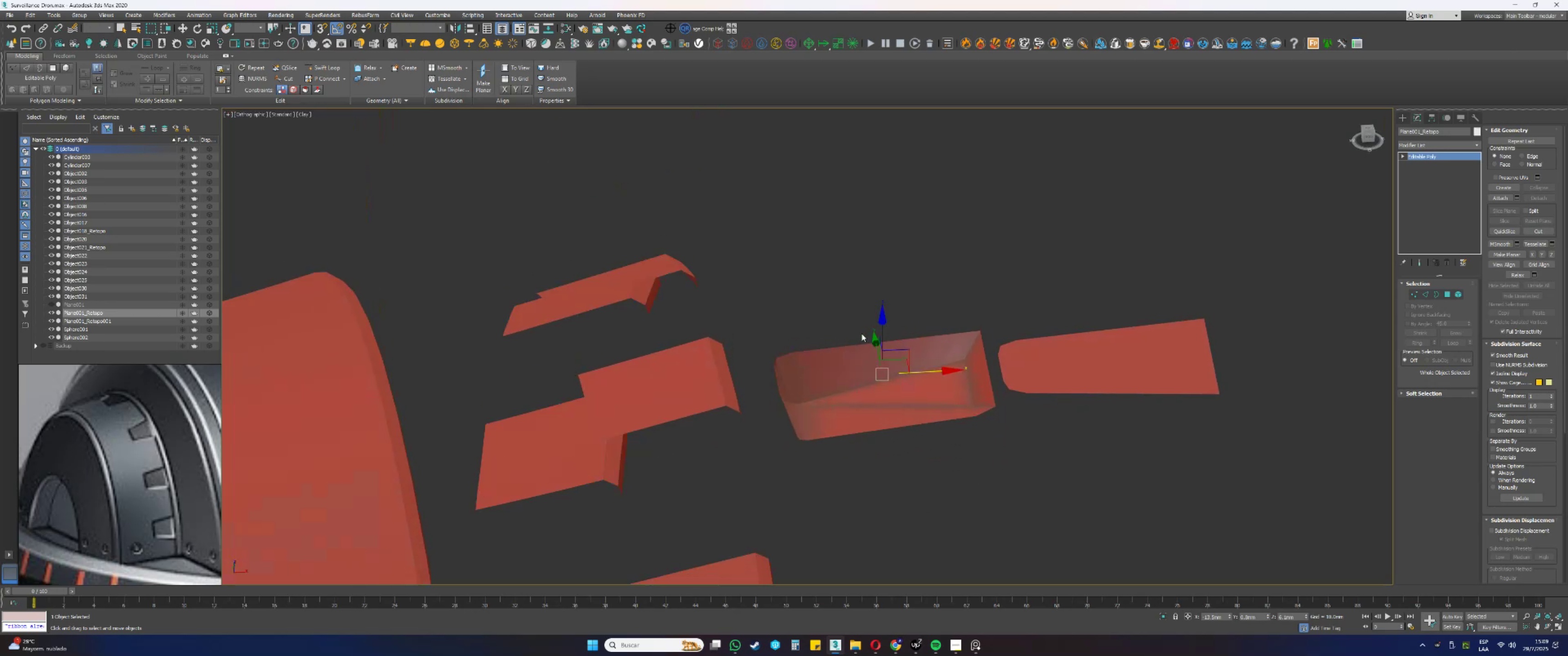 
left_click_drag(start_coordinate=[885, 317], to_coordinate=[738, 359])
 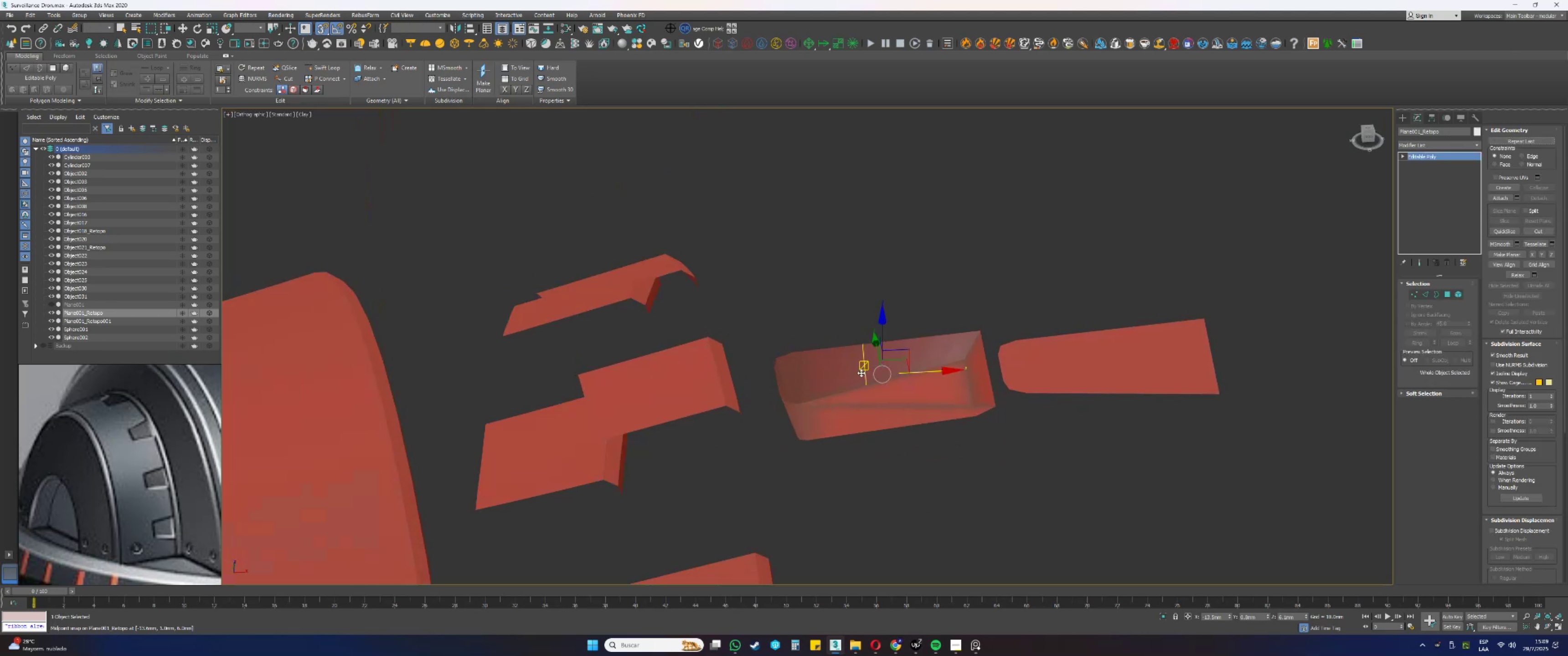 
key(S)
 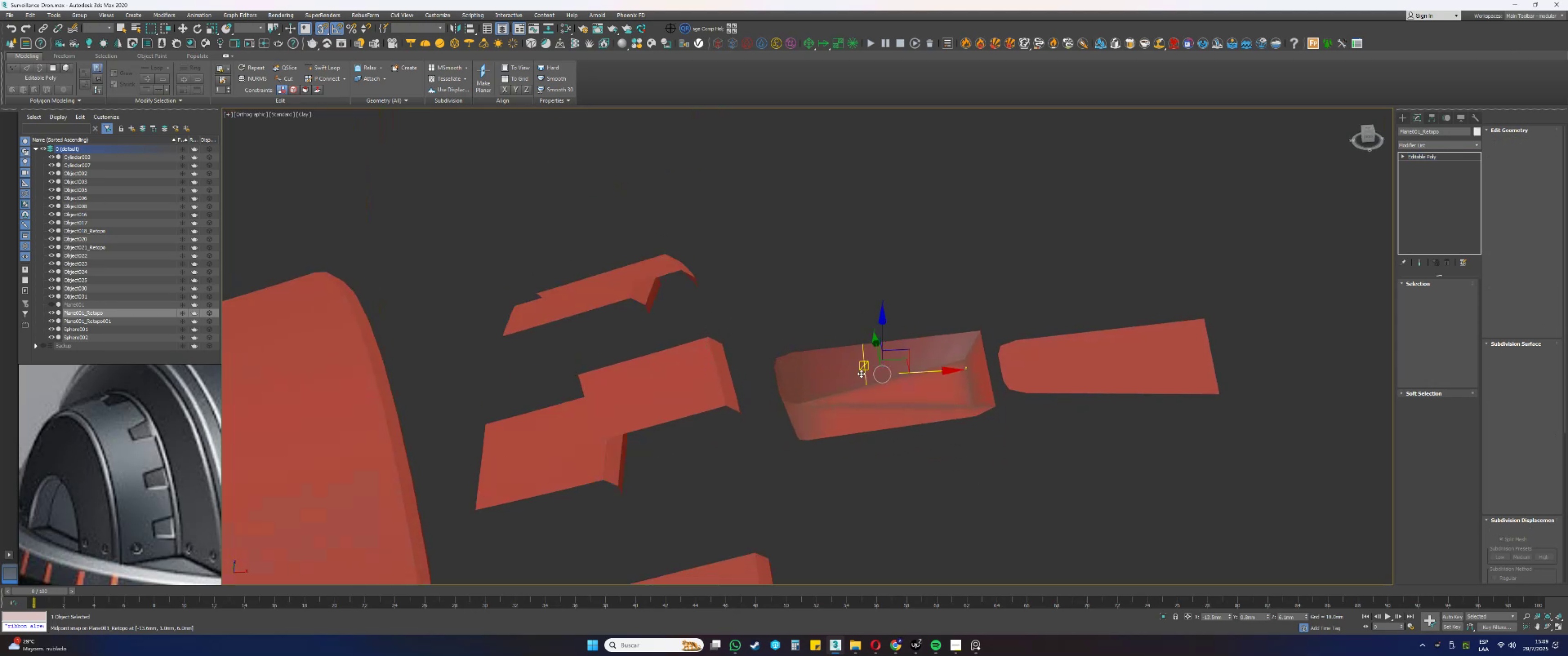 
left_click([843, 407])
 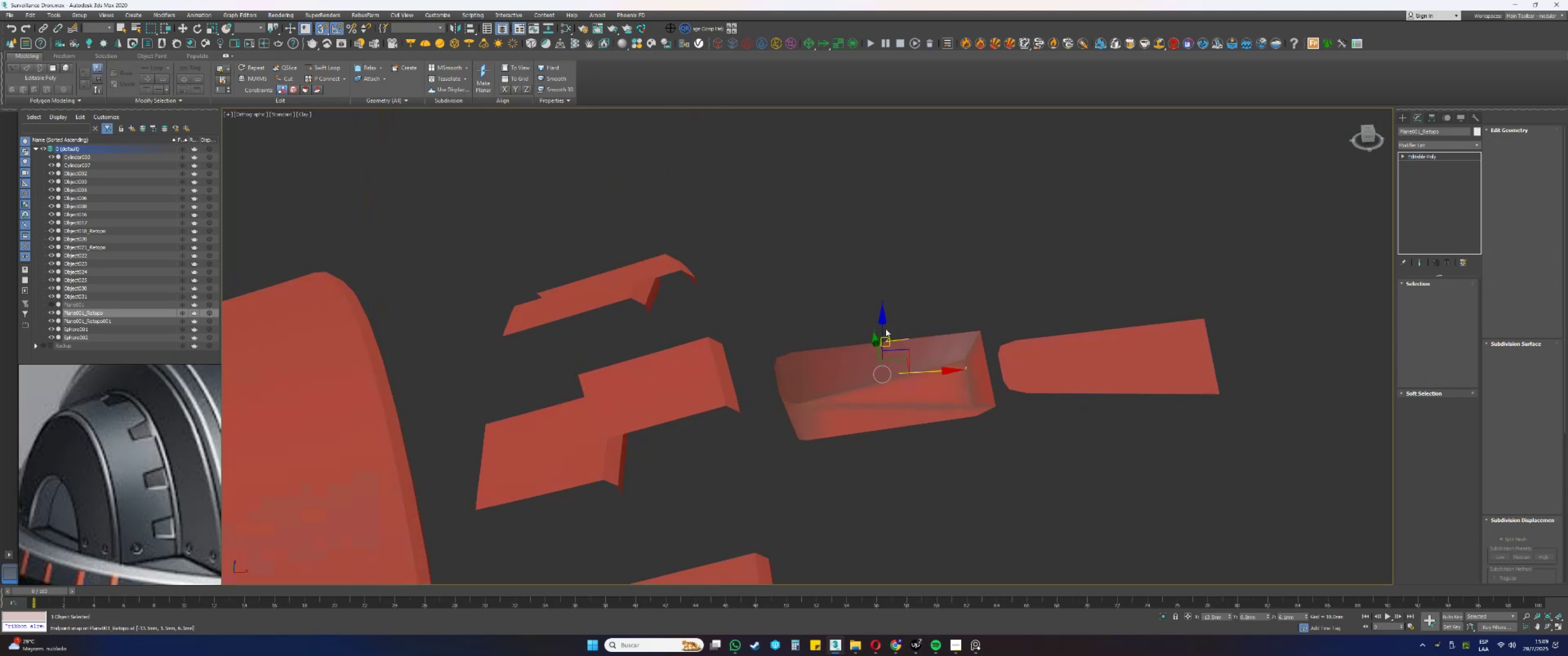 
left_click_drag(start_coordinate=[882, 326], to_coordinate=[716, 361])
 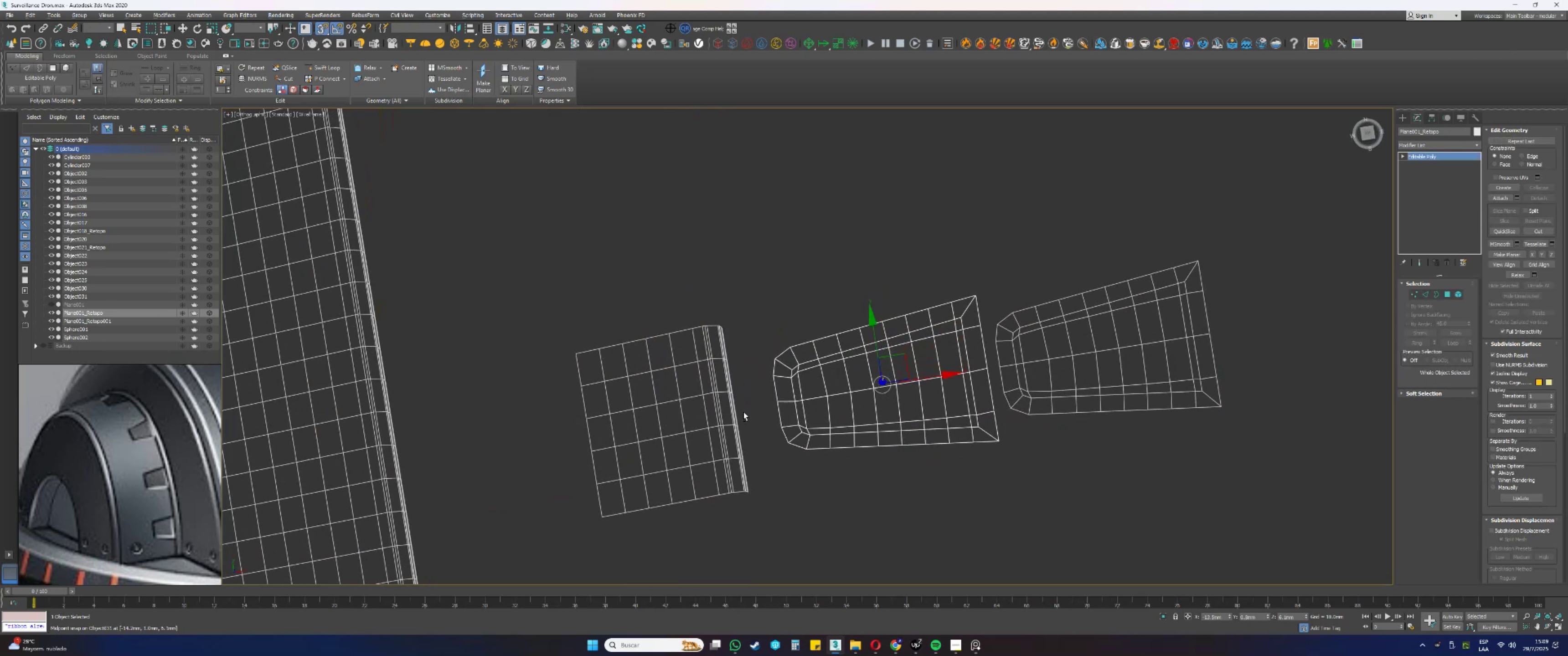 
type([F3][F3]tzs)
 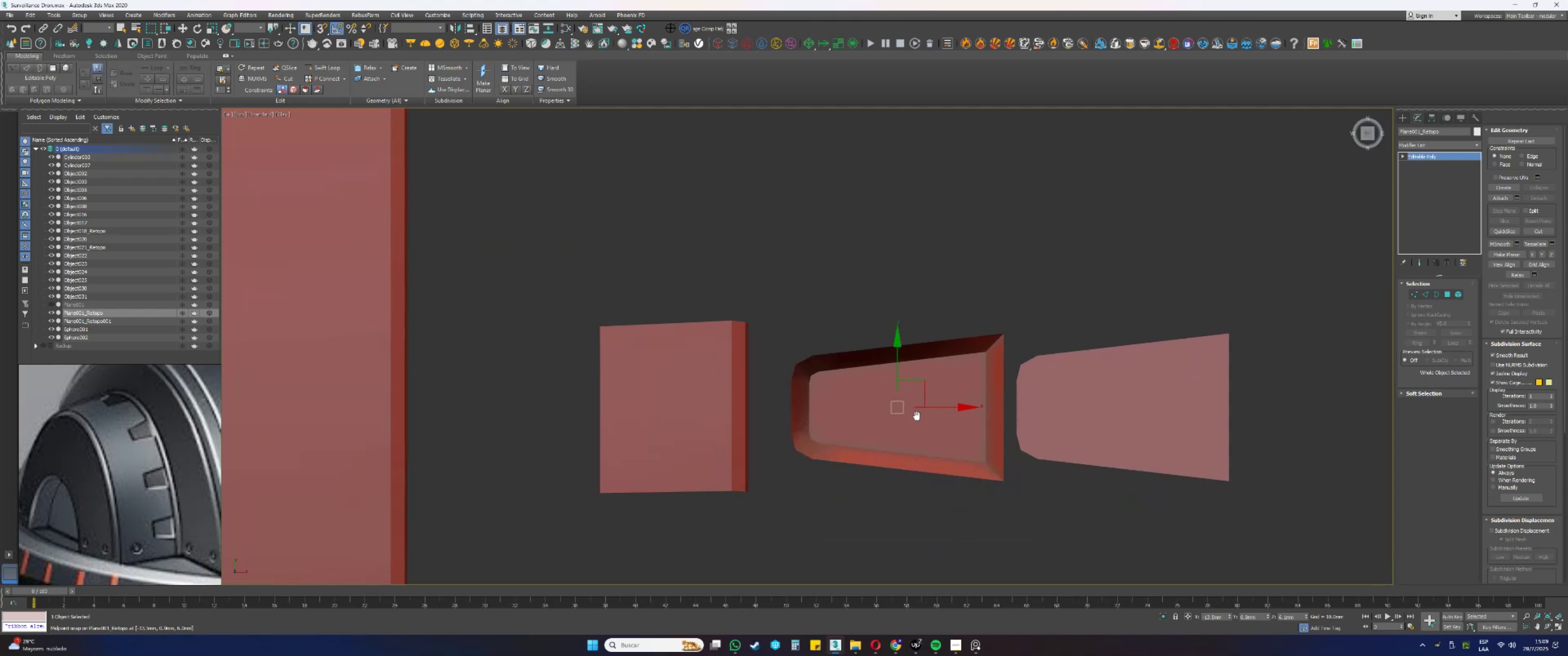 
hold_key(key=AltLeft, duration=0.45)
 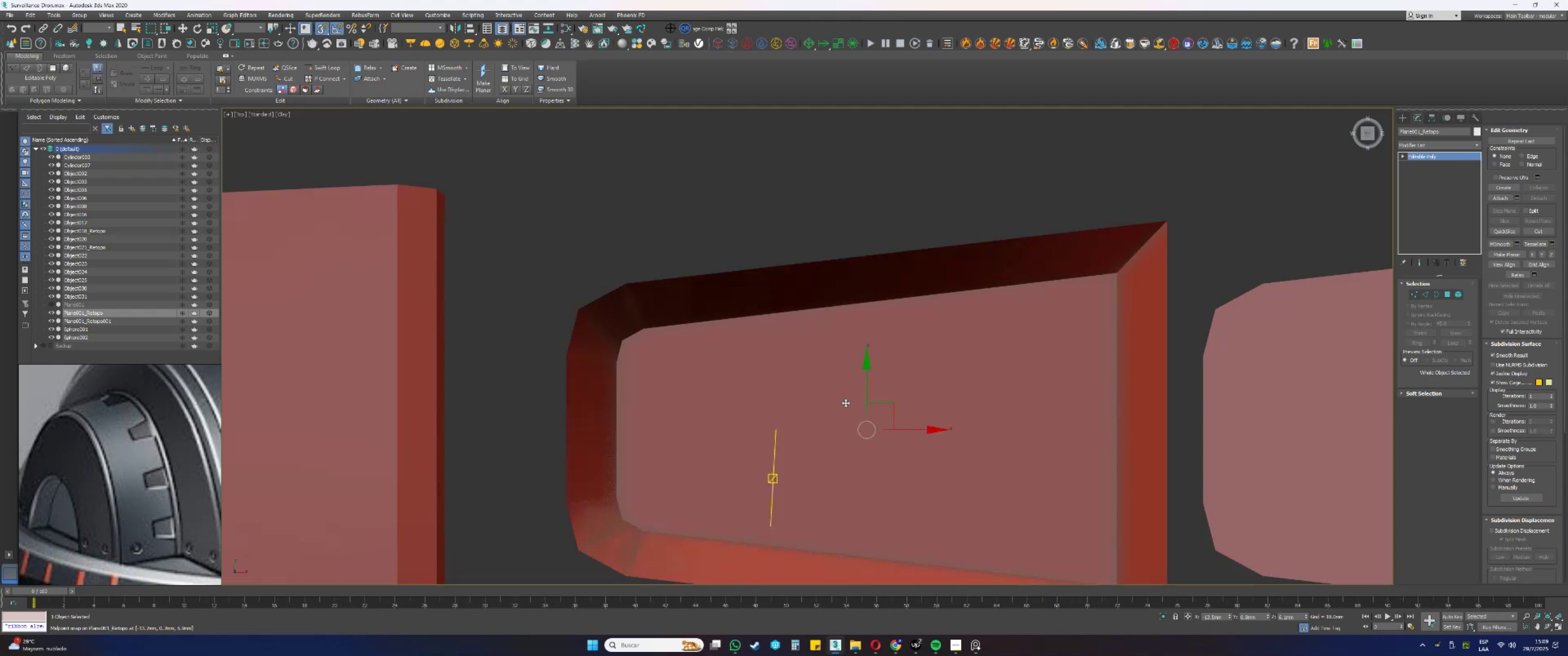 
scroll: coordinate [912, 407], scroll_direction: down, amount: 3.0
 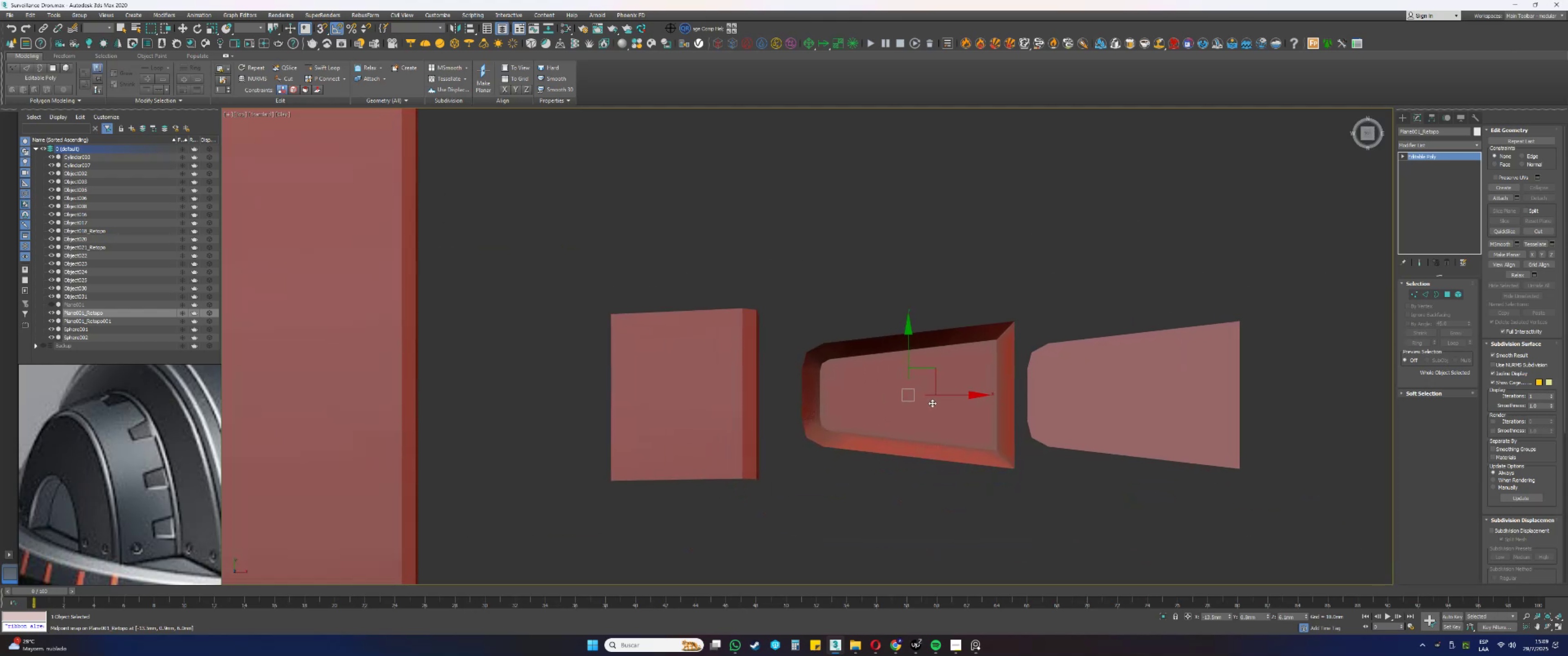 
left_click_drag(start_coordinate=[946, 395], to_coordinate=[715, 402])
 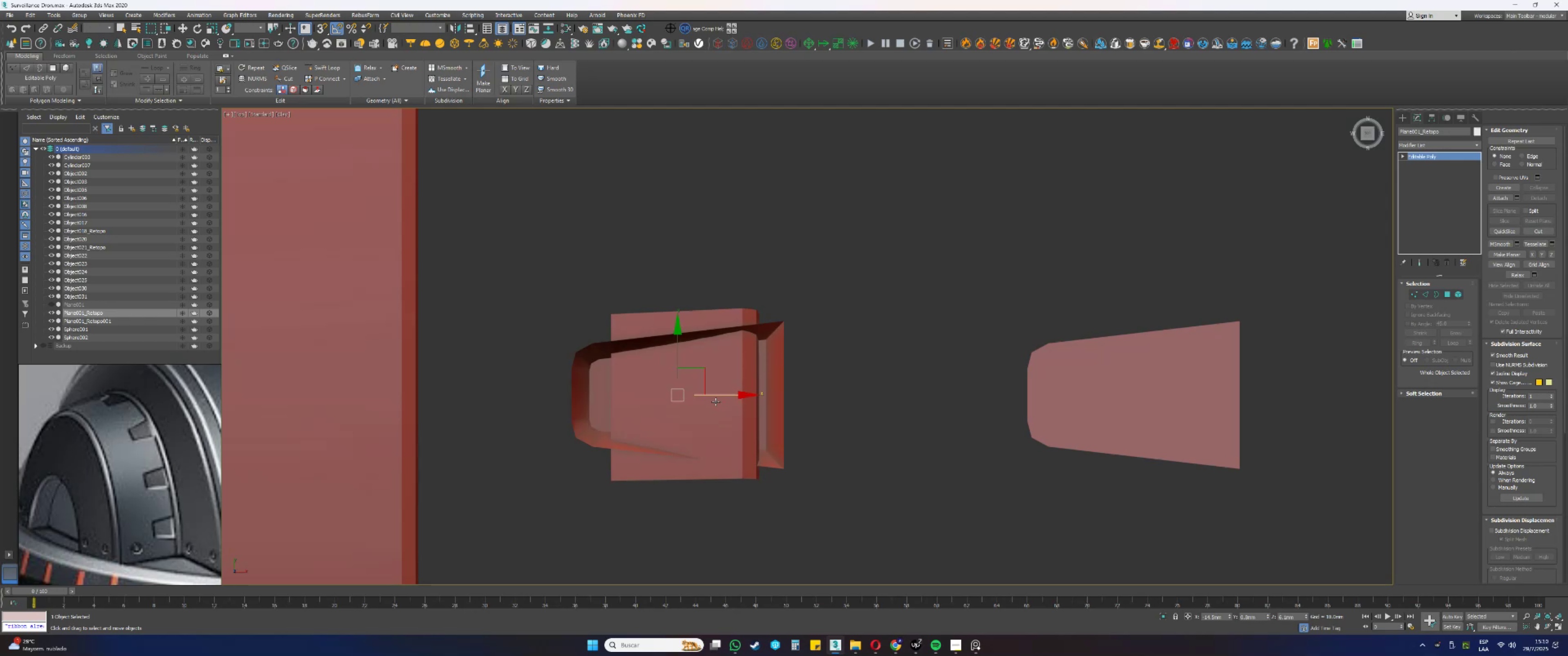 
wait(20.93)
 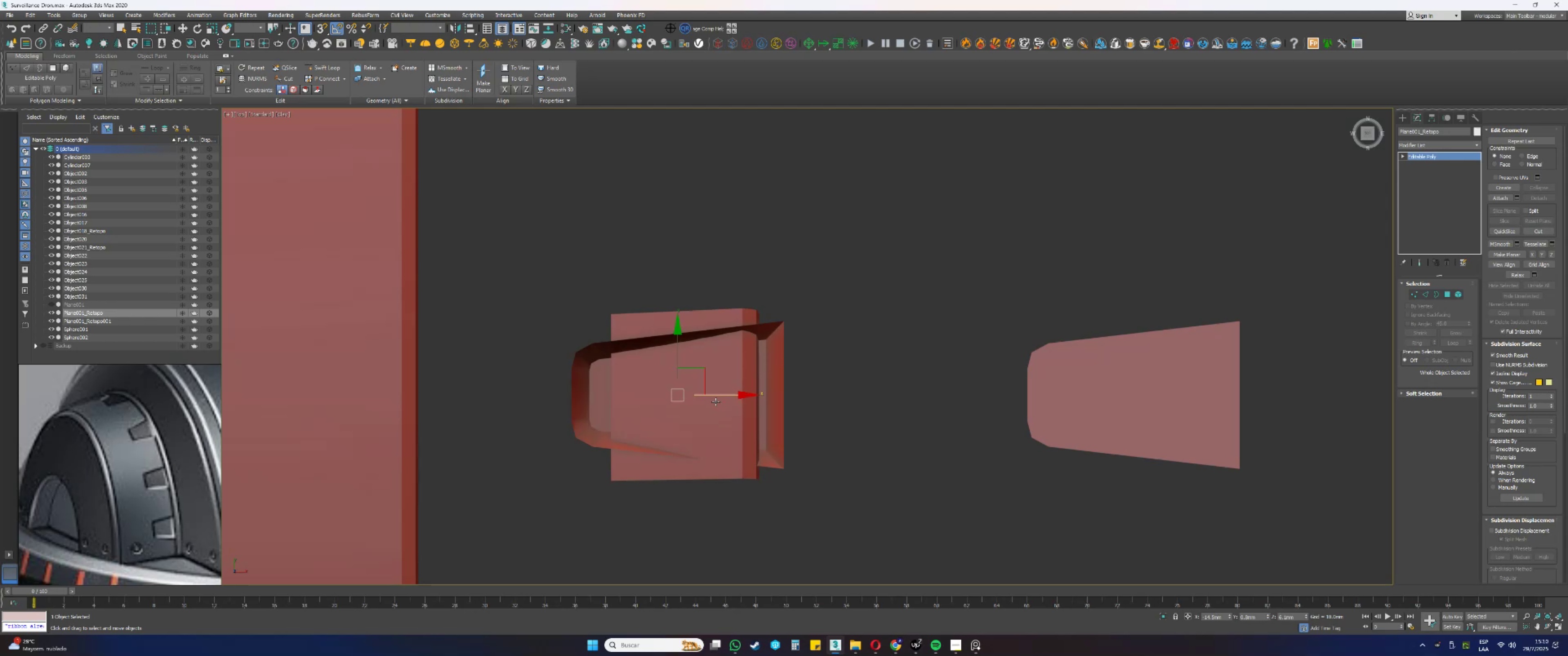 
left_click_drag(start_coordinate=[726, 395], to_coordinate=[930, 386])
 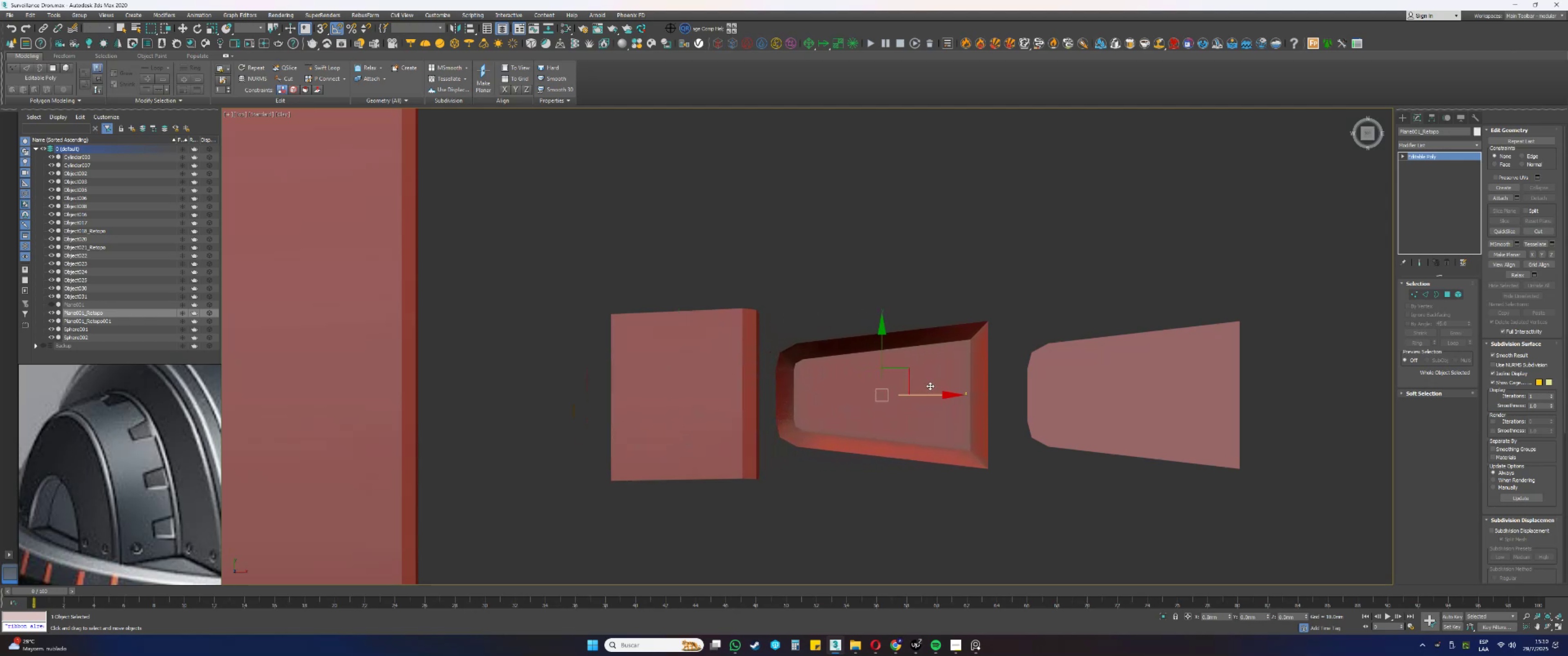 
hold_key(key=AltLeft, duration=0.73)
 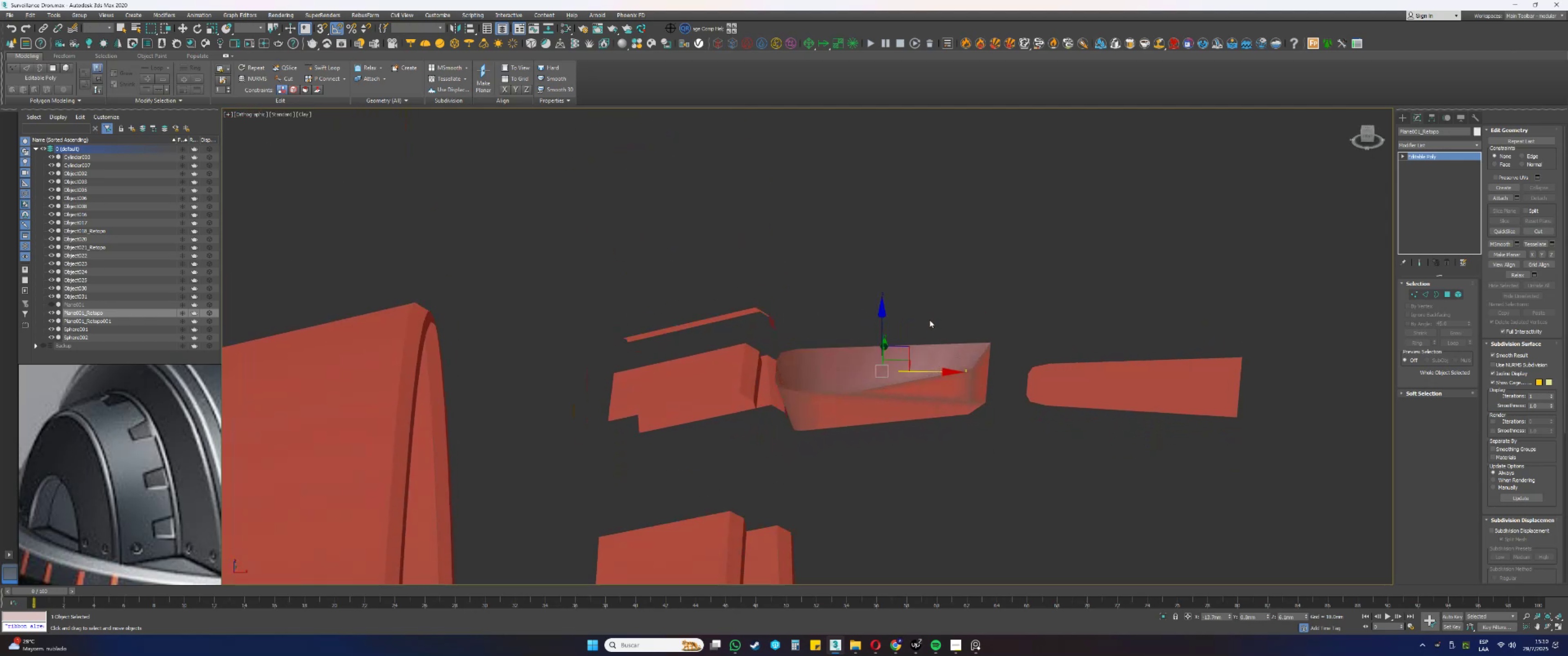 
key(F4)
 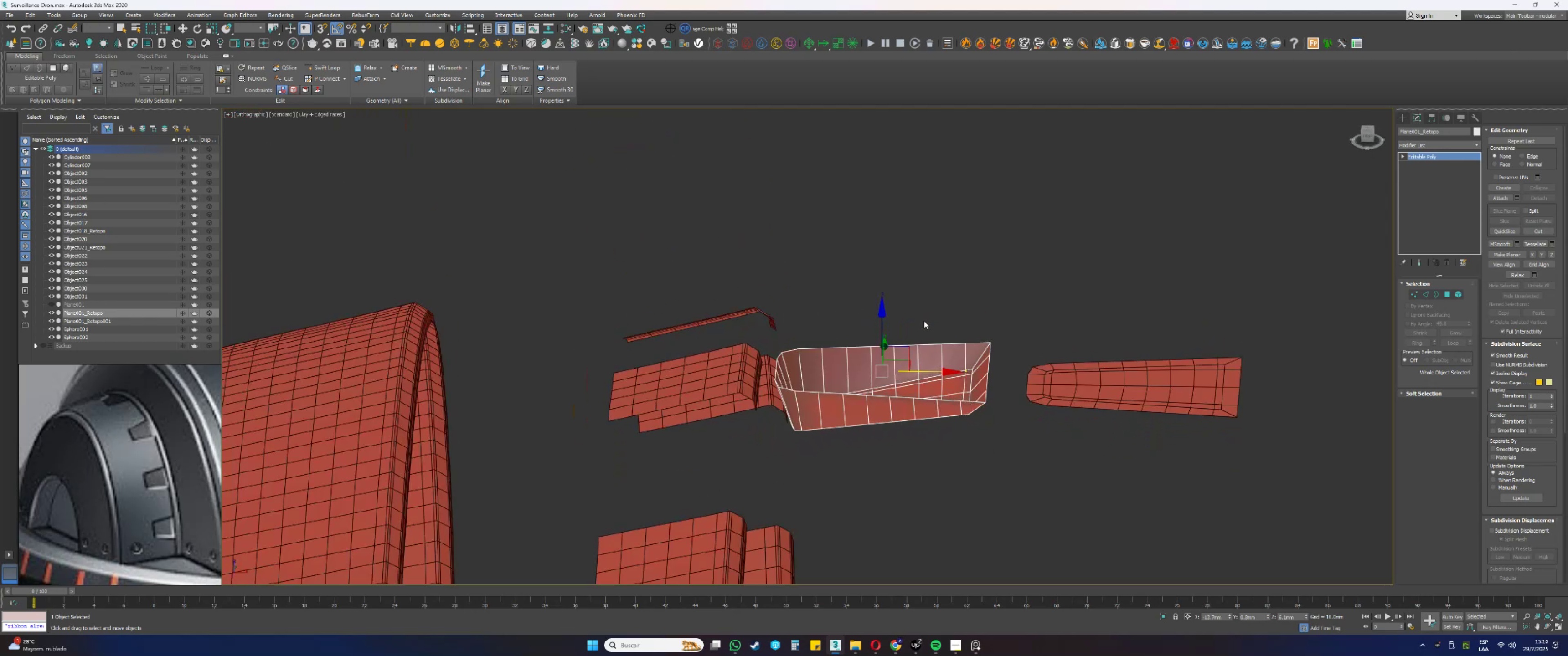 
key(Alt+AltLeft)
 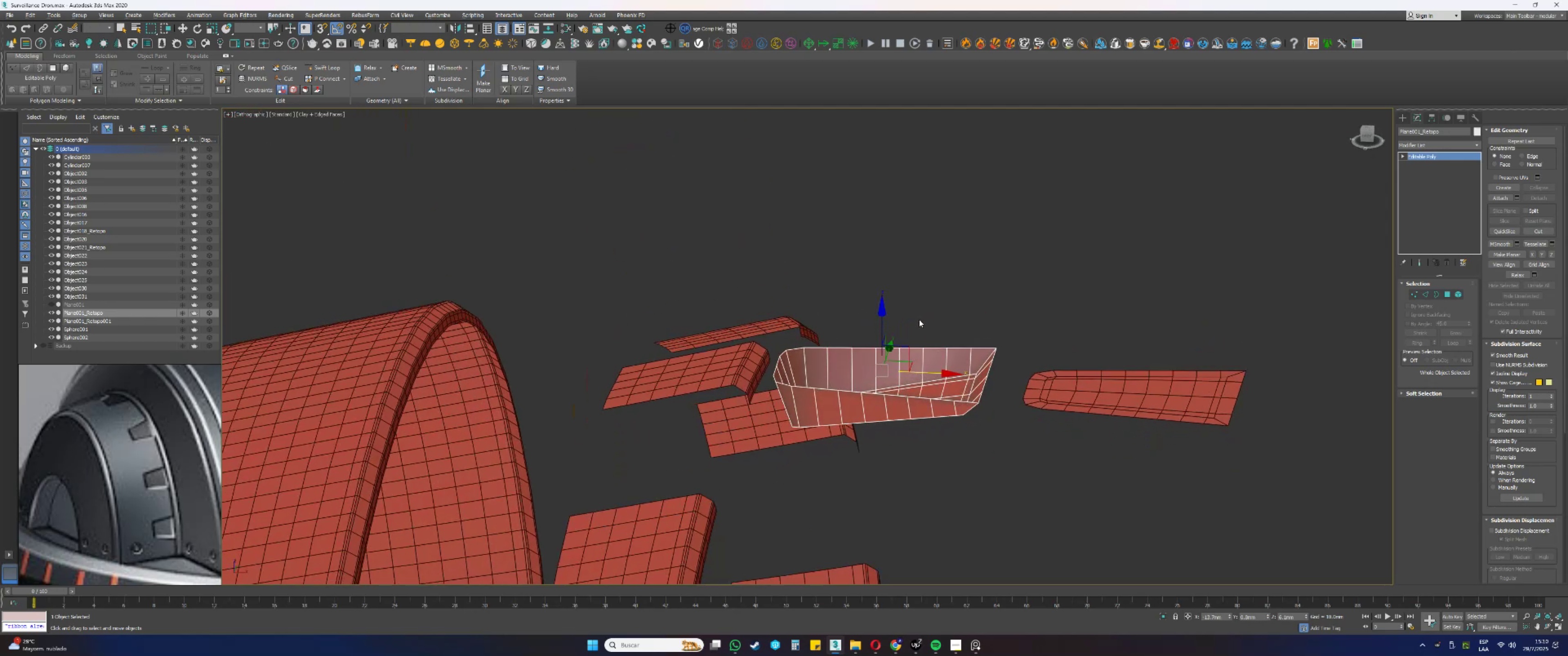 
key(Alt+AltLeft)
 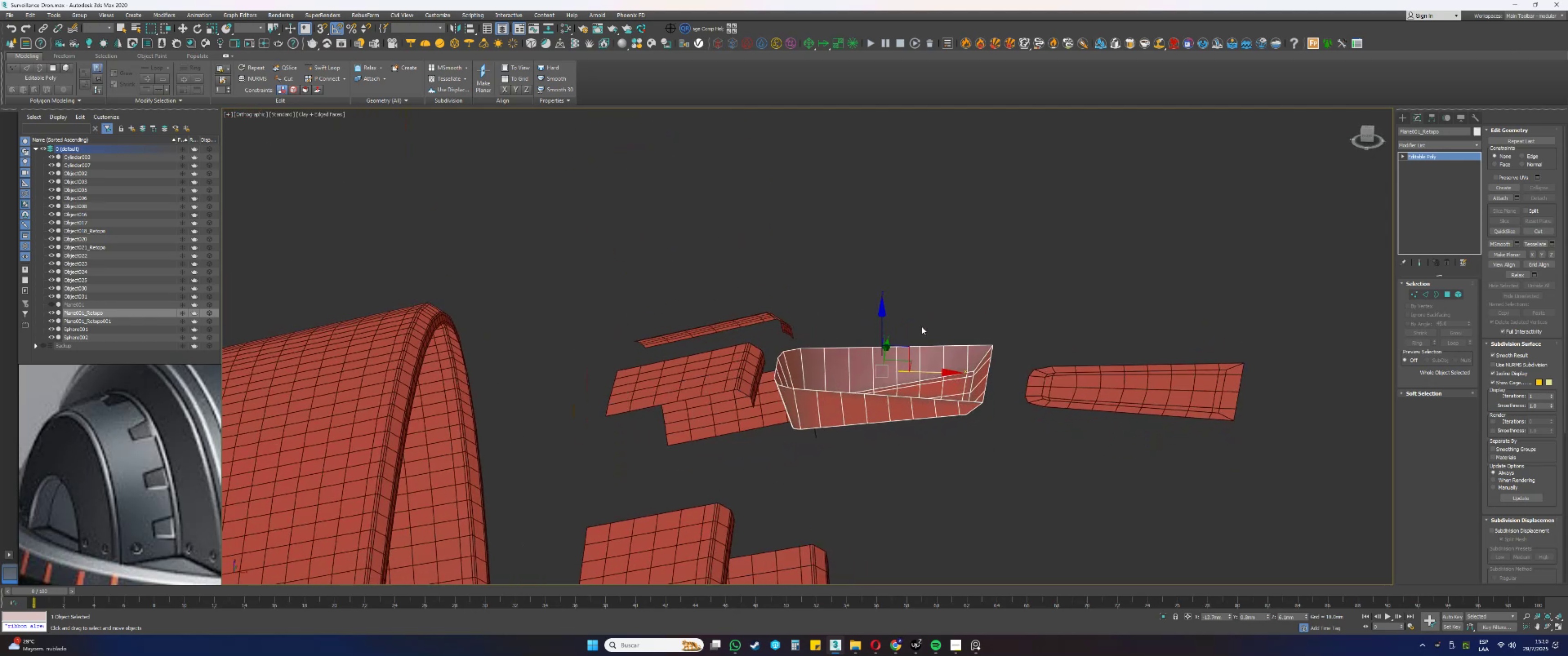 
hold_key(key=AltLeft, duration=0.99)
 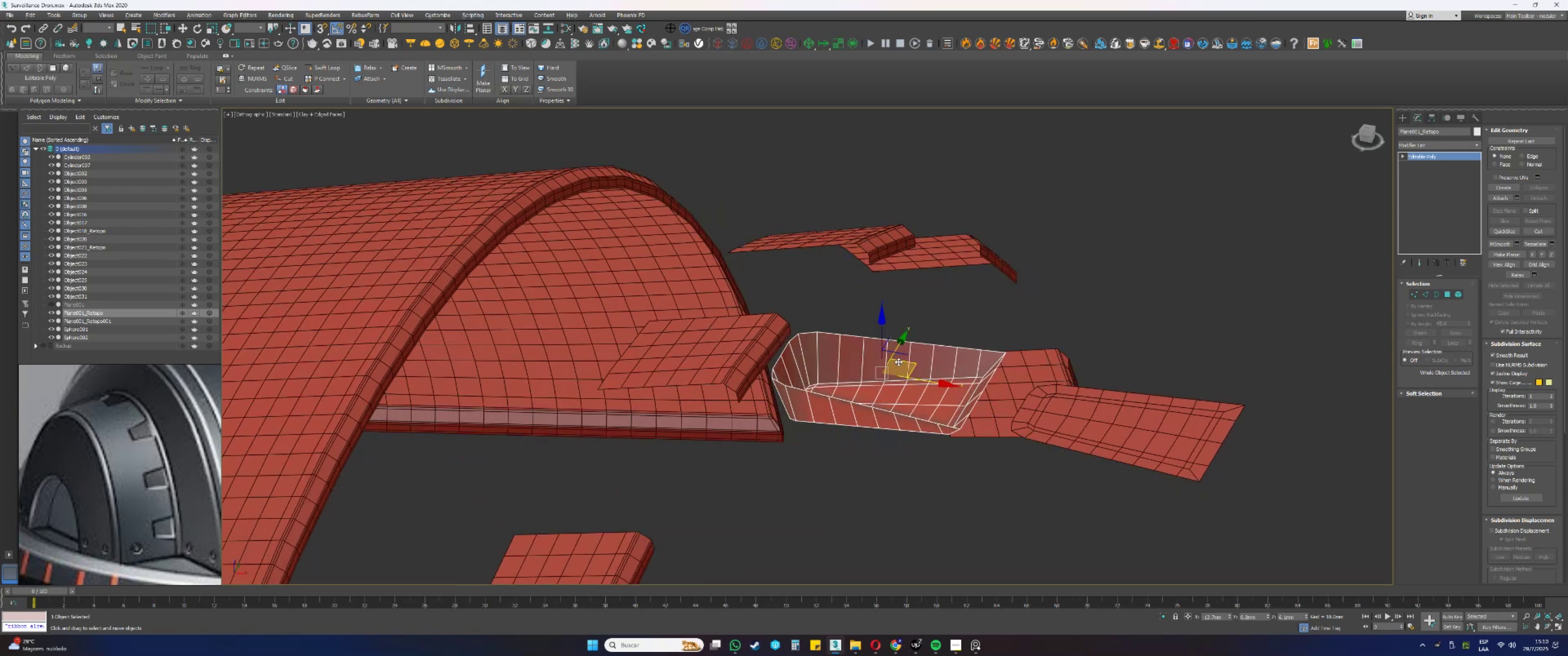 
key(Control+ControlLeft)
 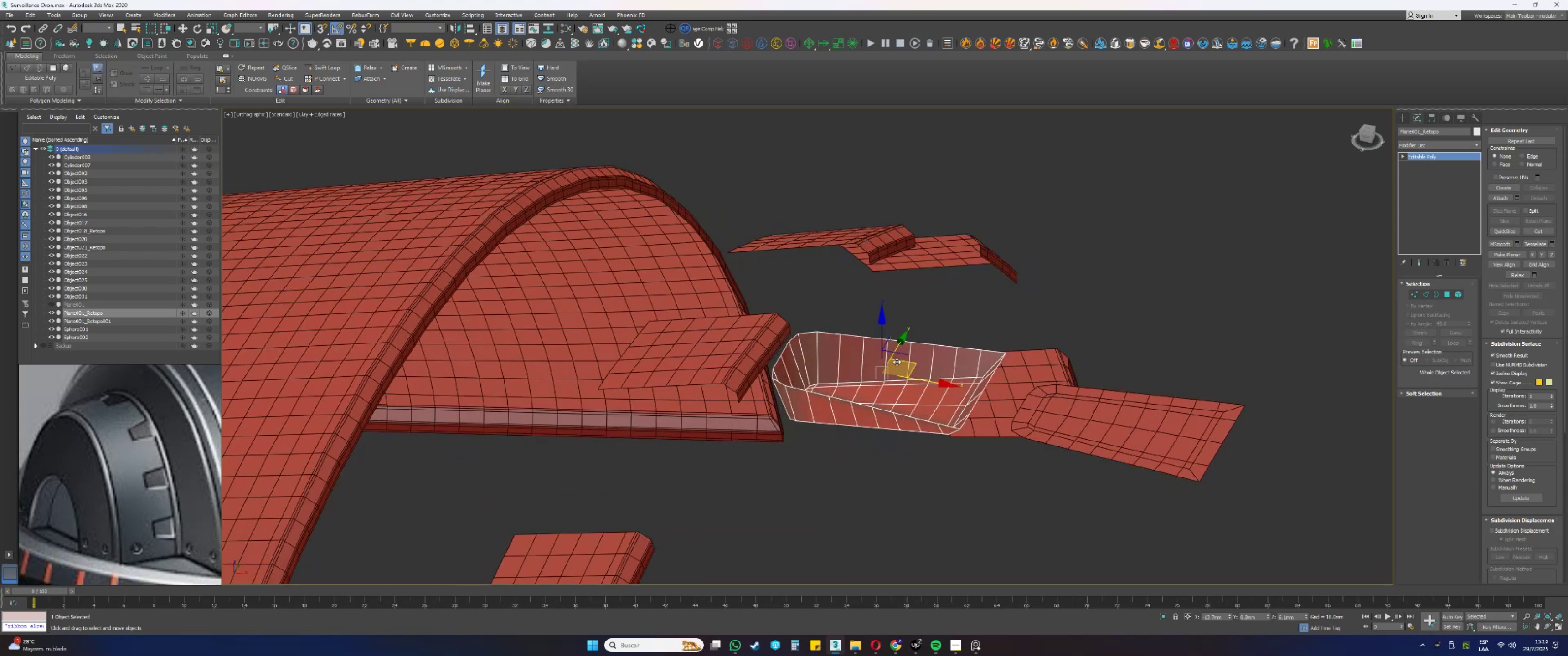 
key(Control+S)
 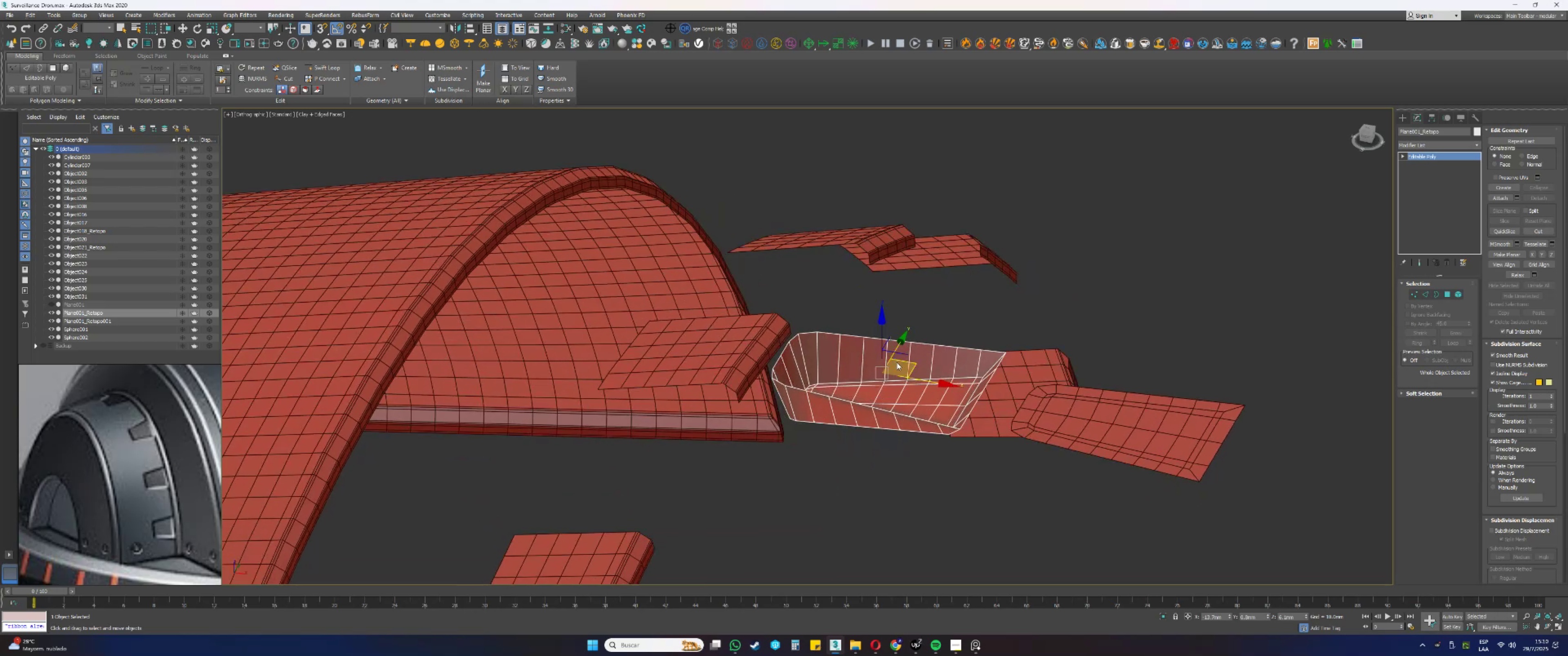 
wait(12.74)
 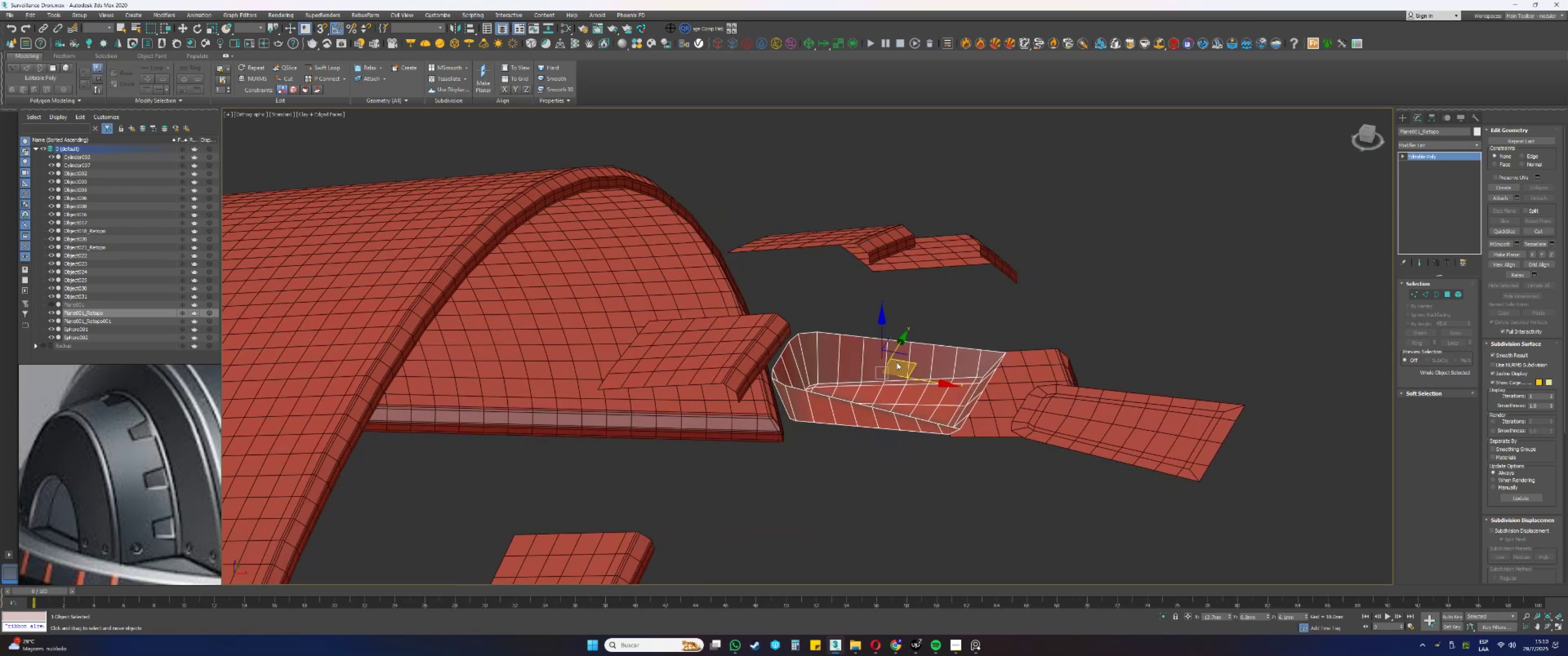 
key(Alt+AltLeft)
 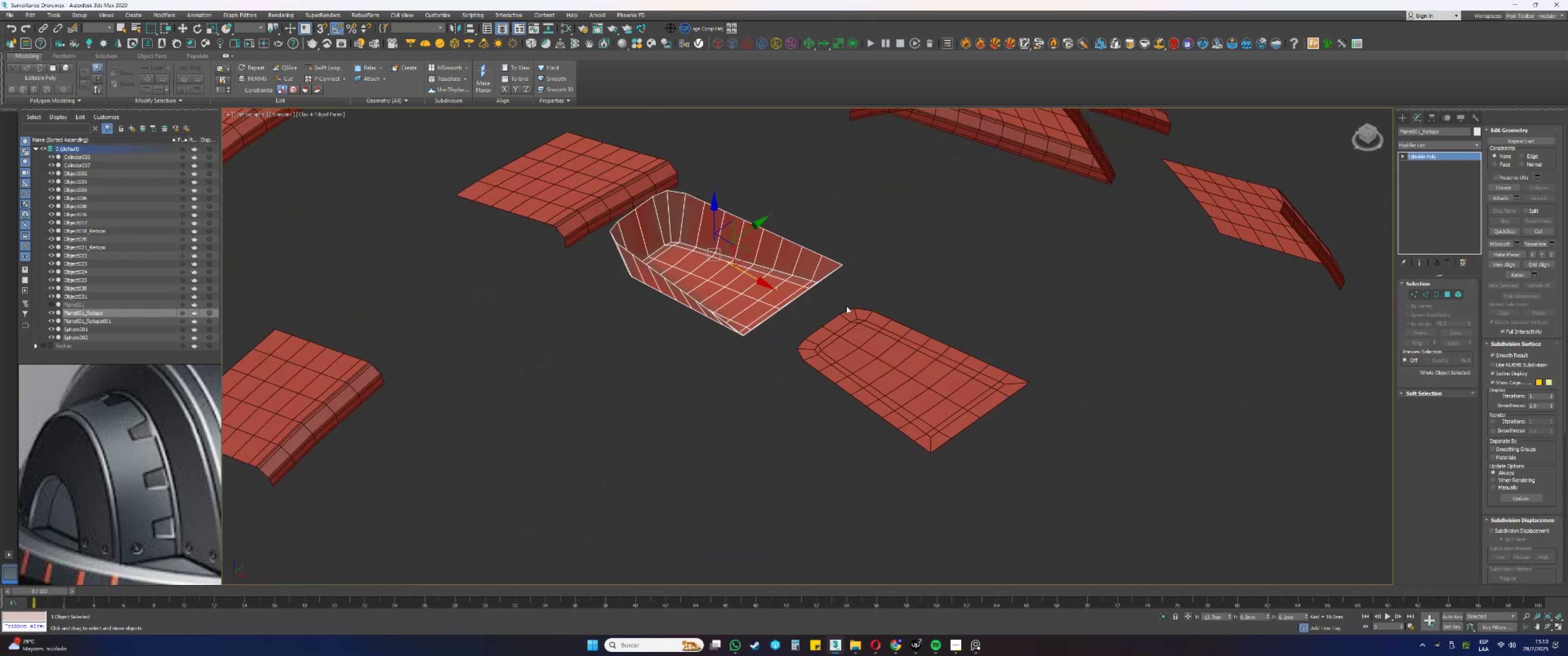 
left_click([886, 360])
 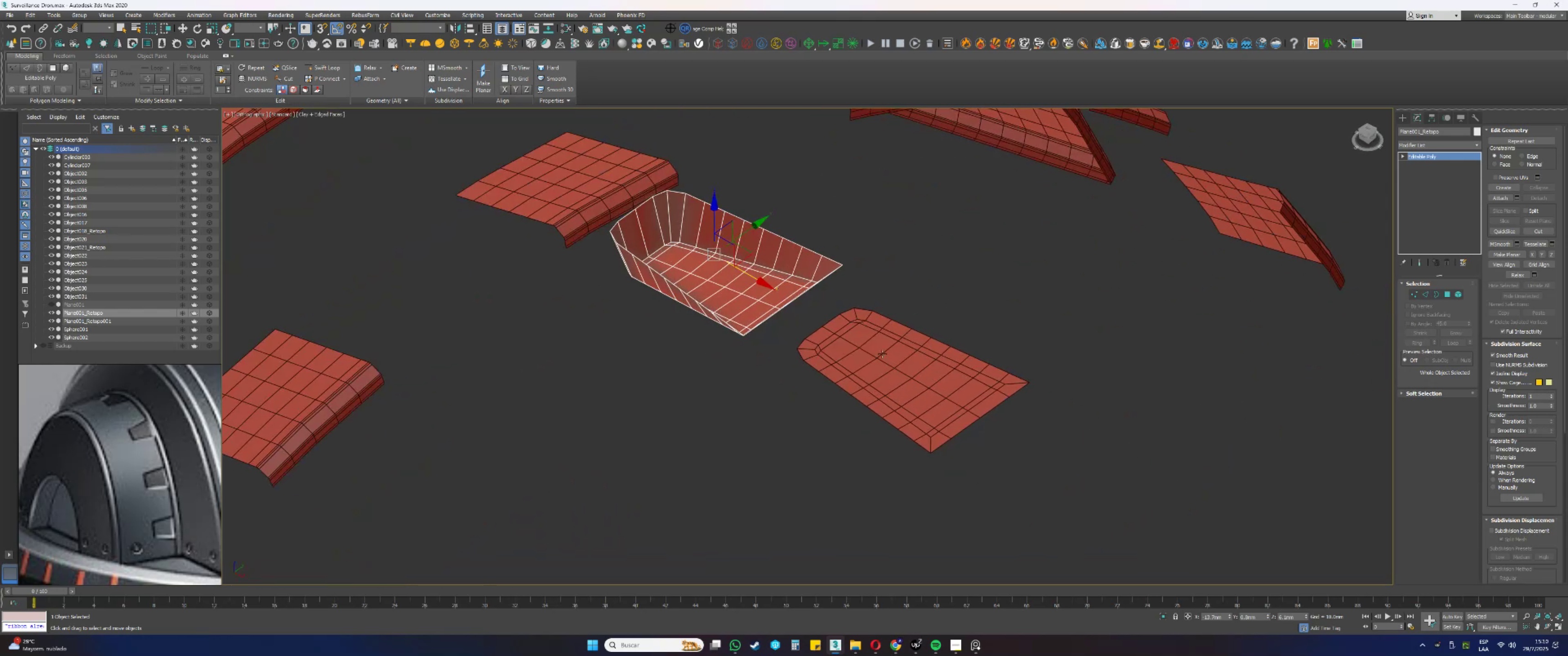 
scroll: coordinate [872, 346], scroll_direction: down, amount: 1.0
 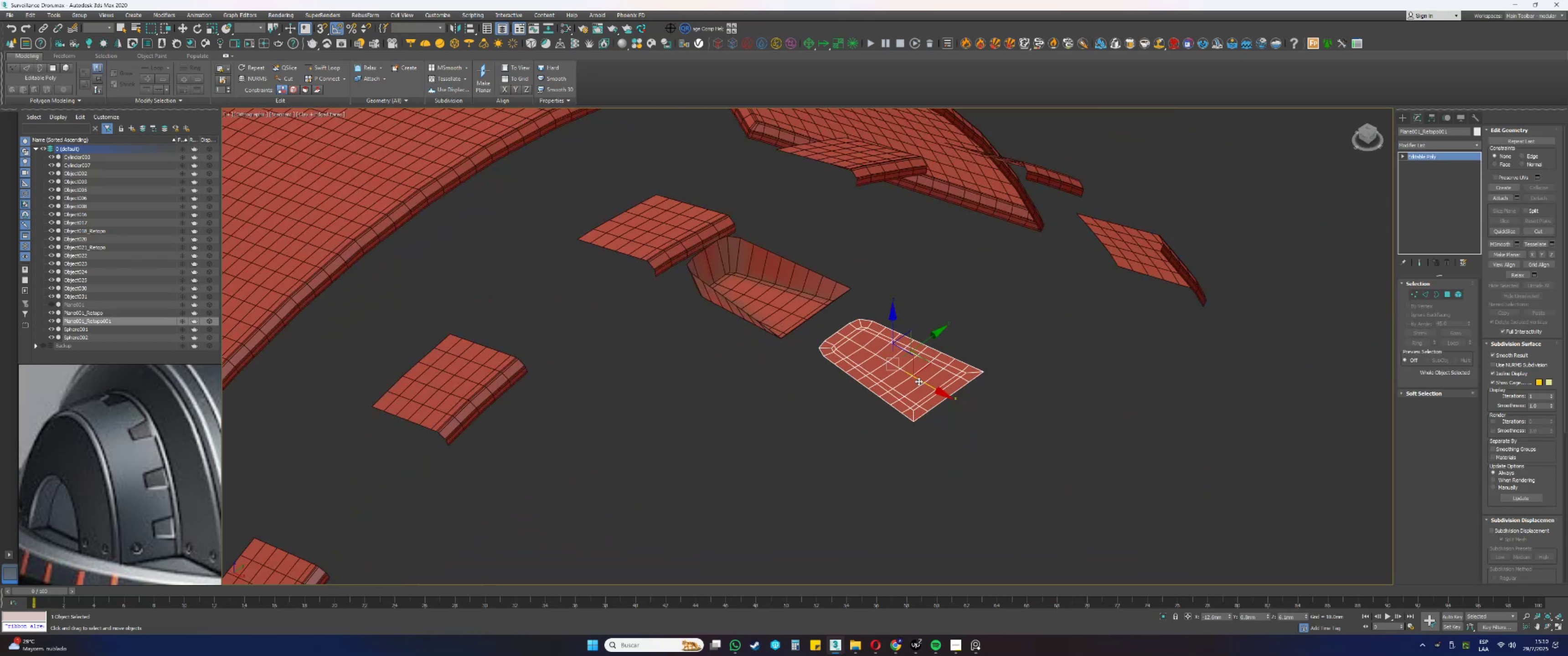 
left_click_drag(start_coordinate=[918, 377], to_coordinate=[1030, 434])
 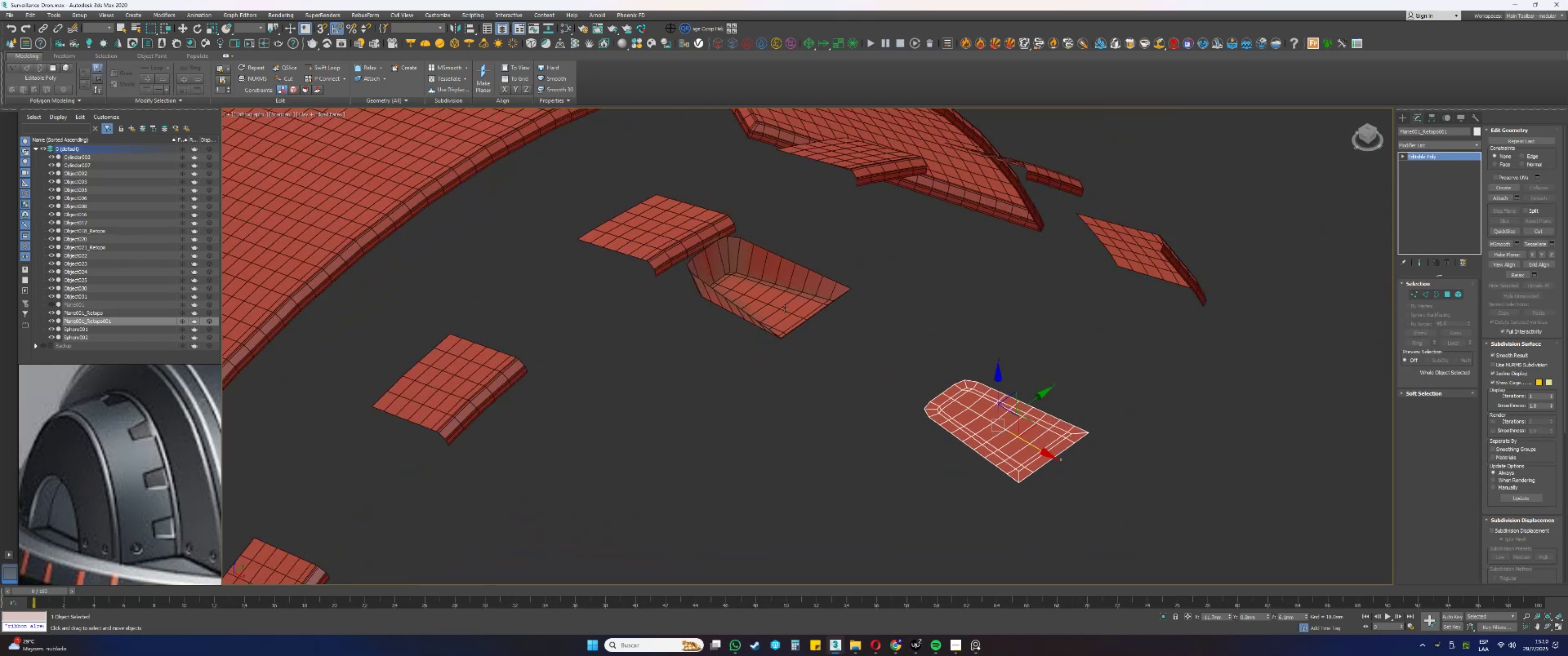 
left_click([784, 303])
 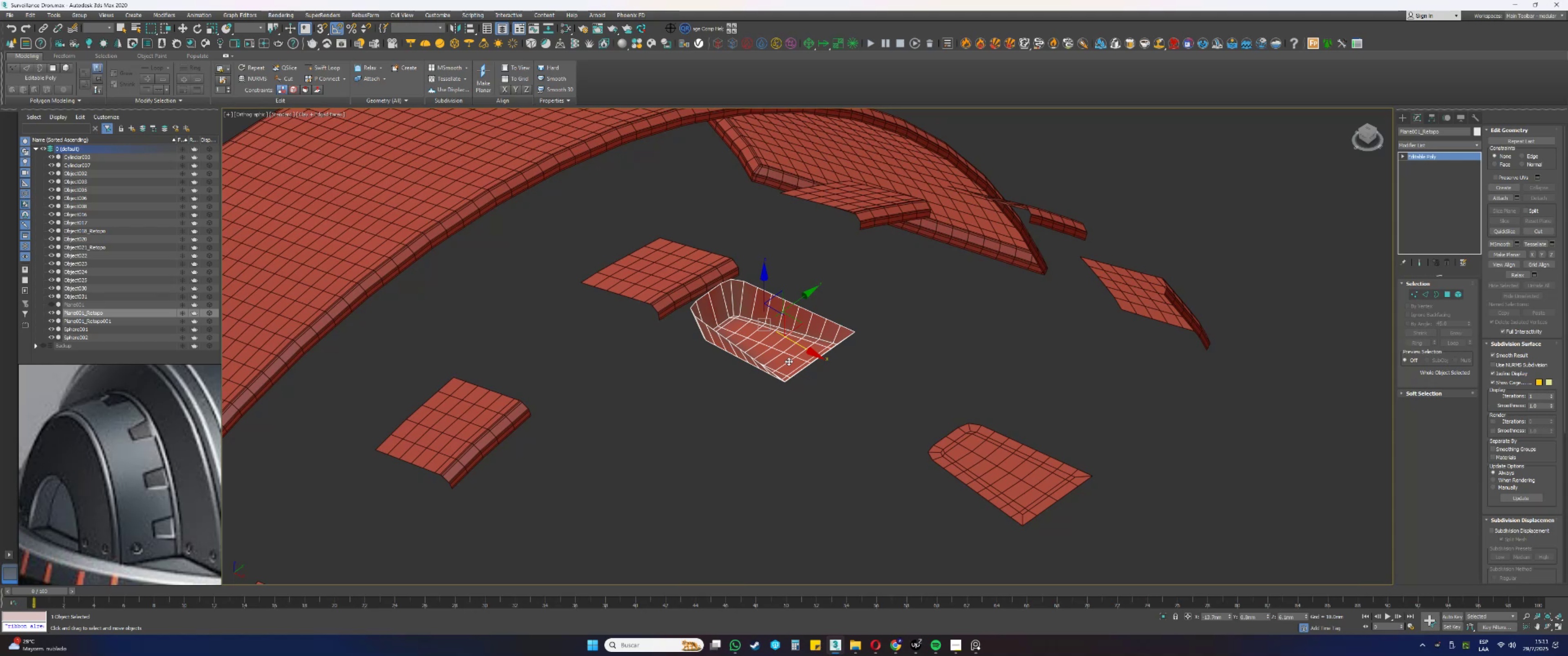 
wait(38.38)
 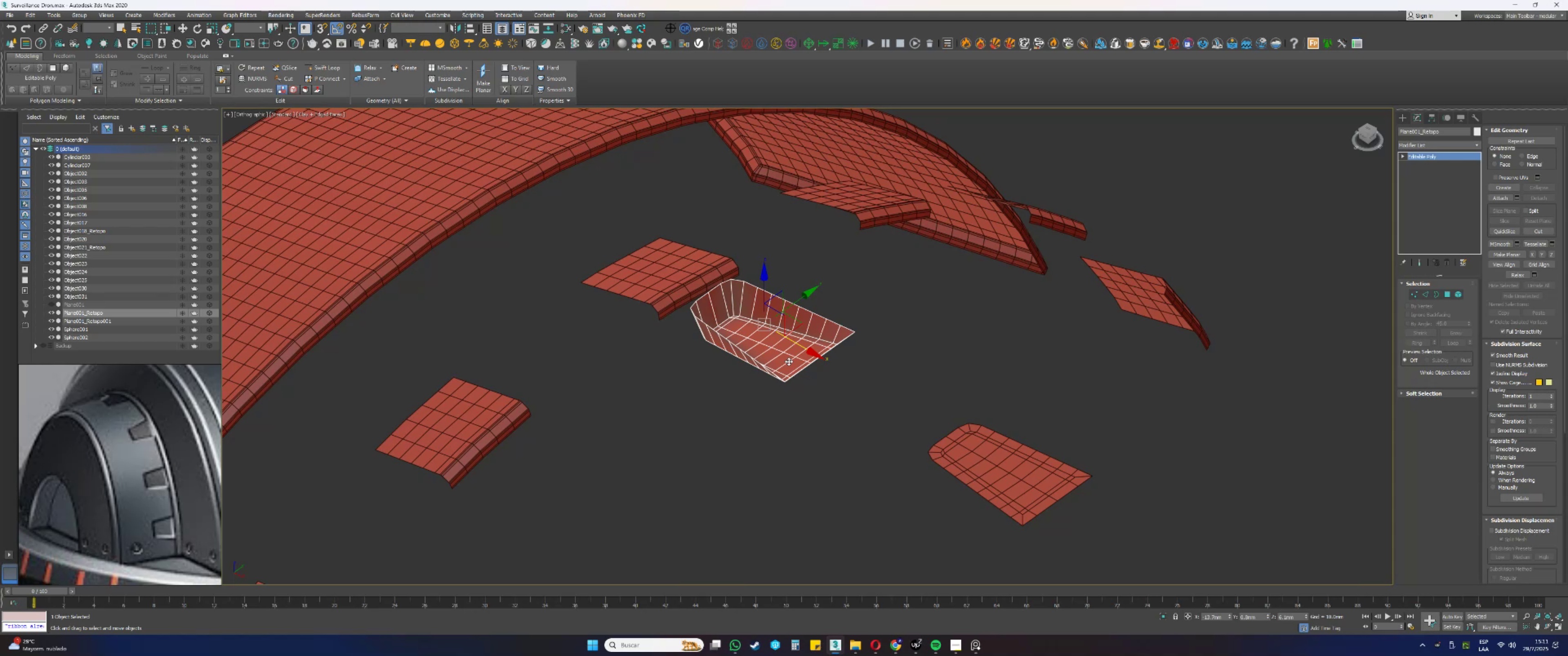 
left_click_drag(start_coordinate=[794, 343], to_coordinate=[846, 374])
 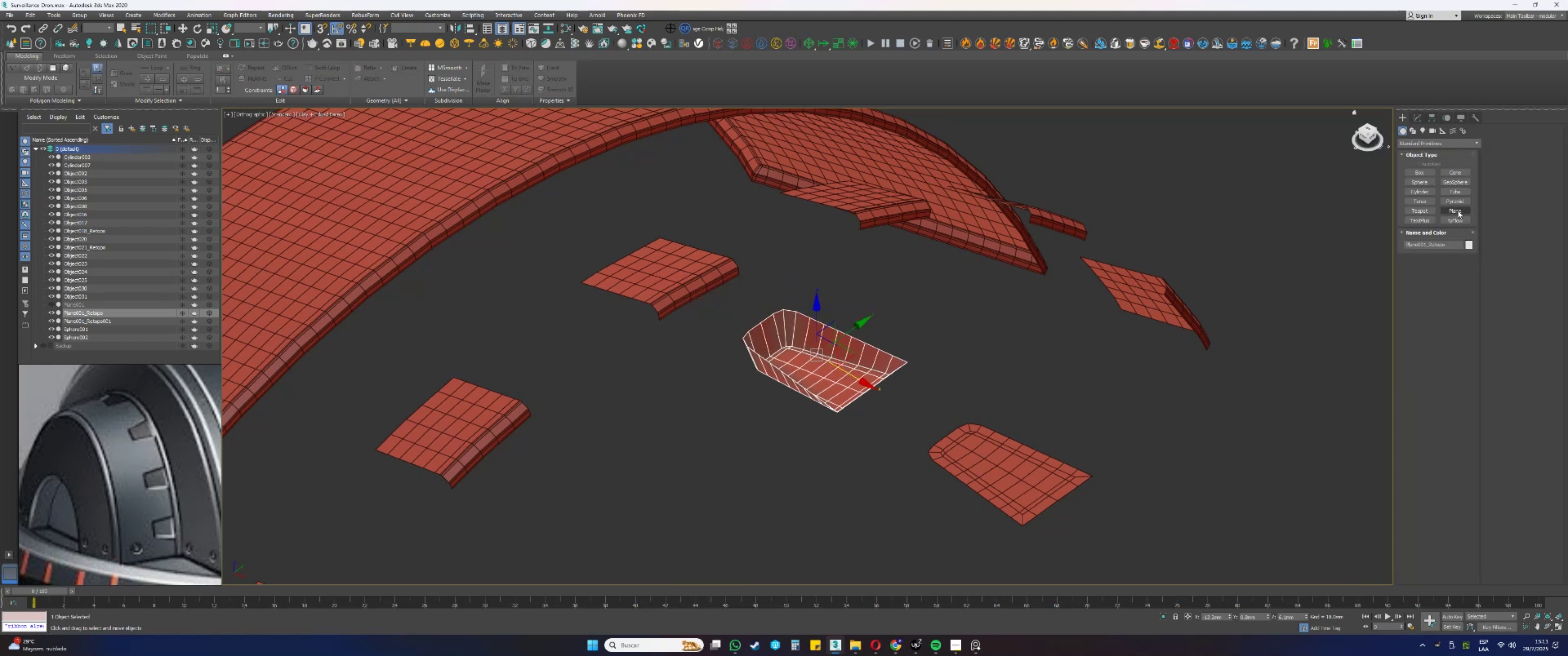 
scroll: coordinate [839, 333], scroll_direction: up, amount: 2.0
 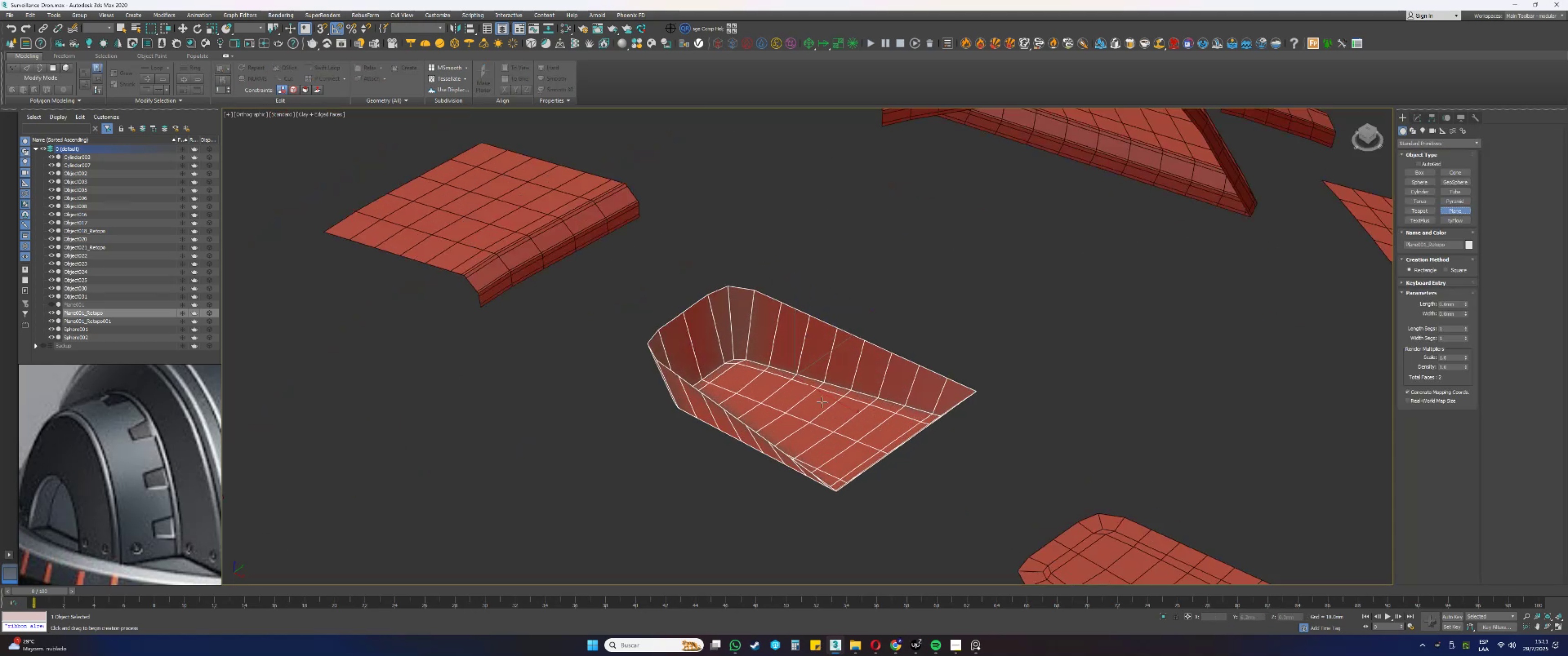 
key(S)
 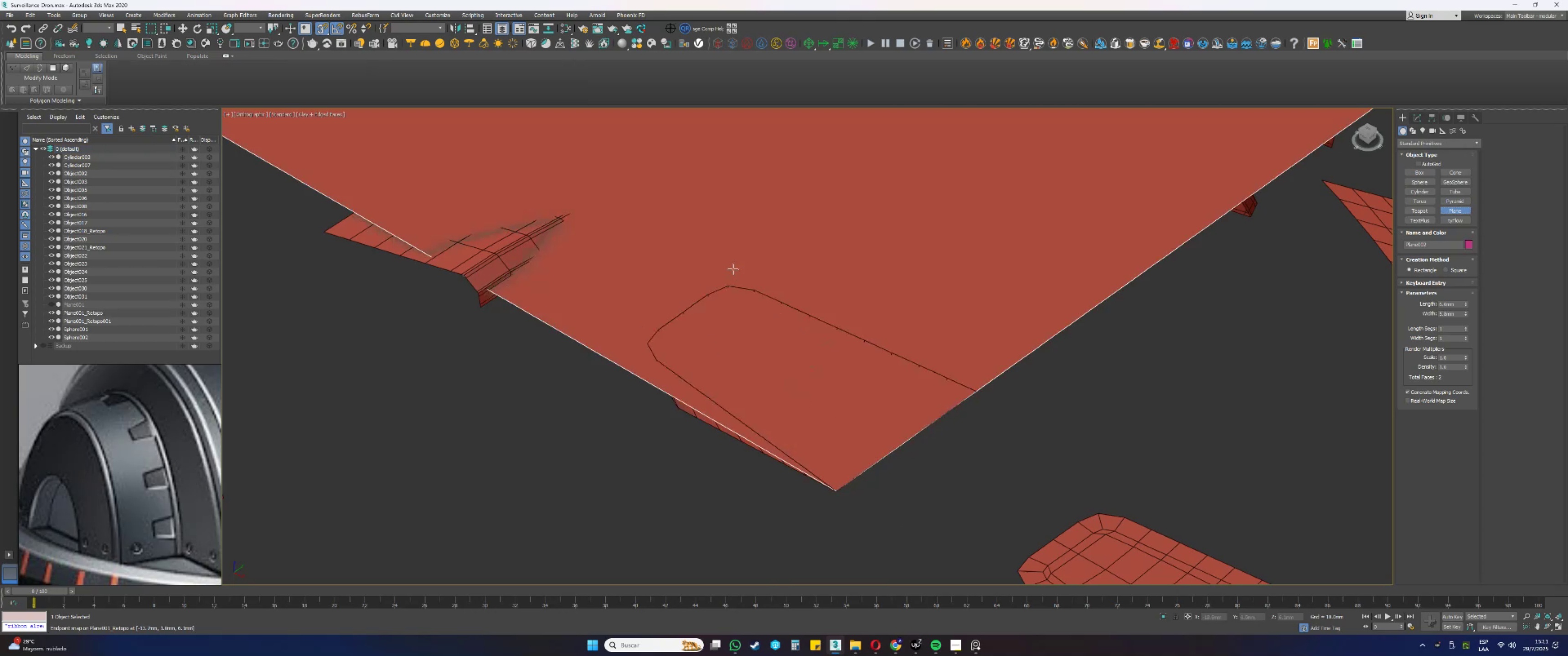 
key(S)
 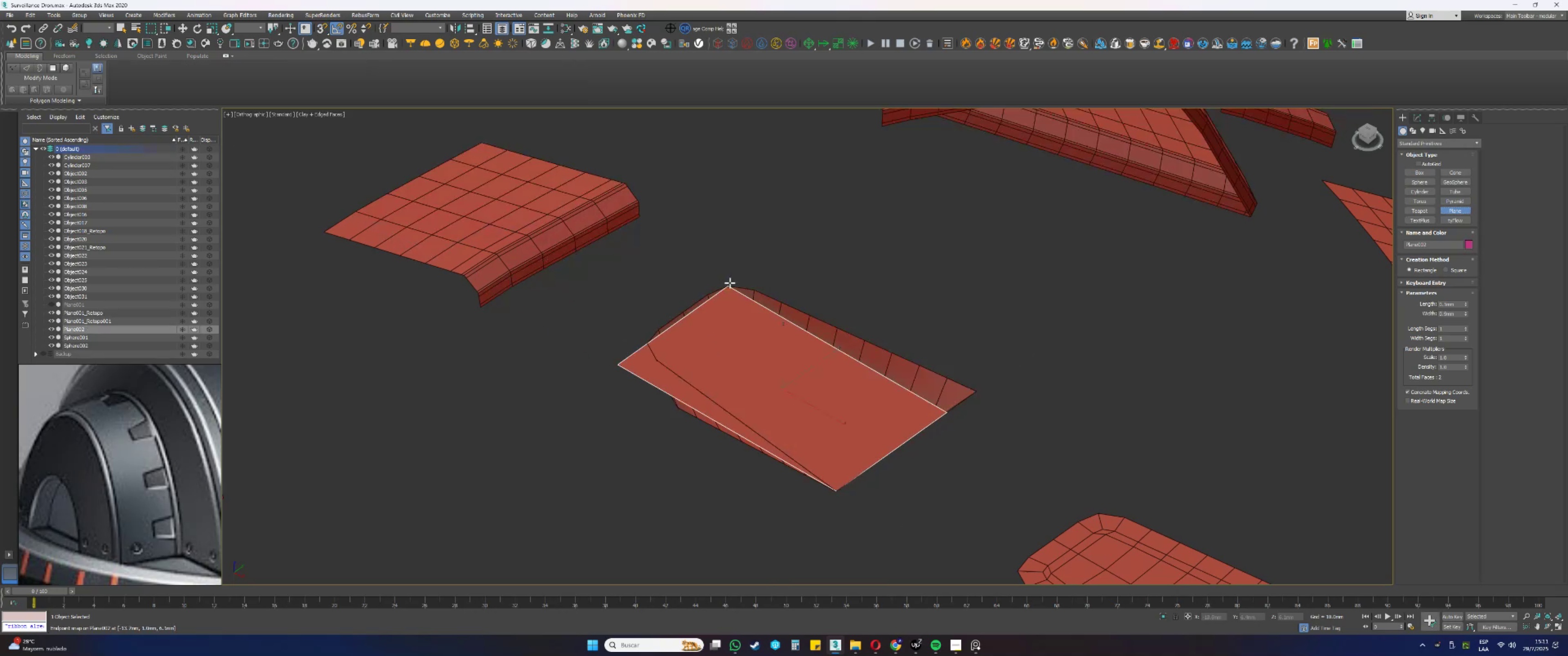 
right_click([751, 318])
 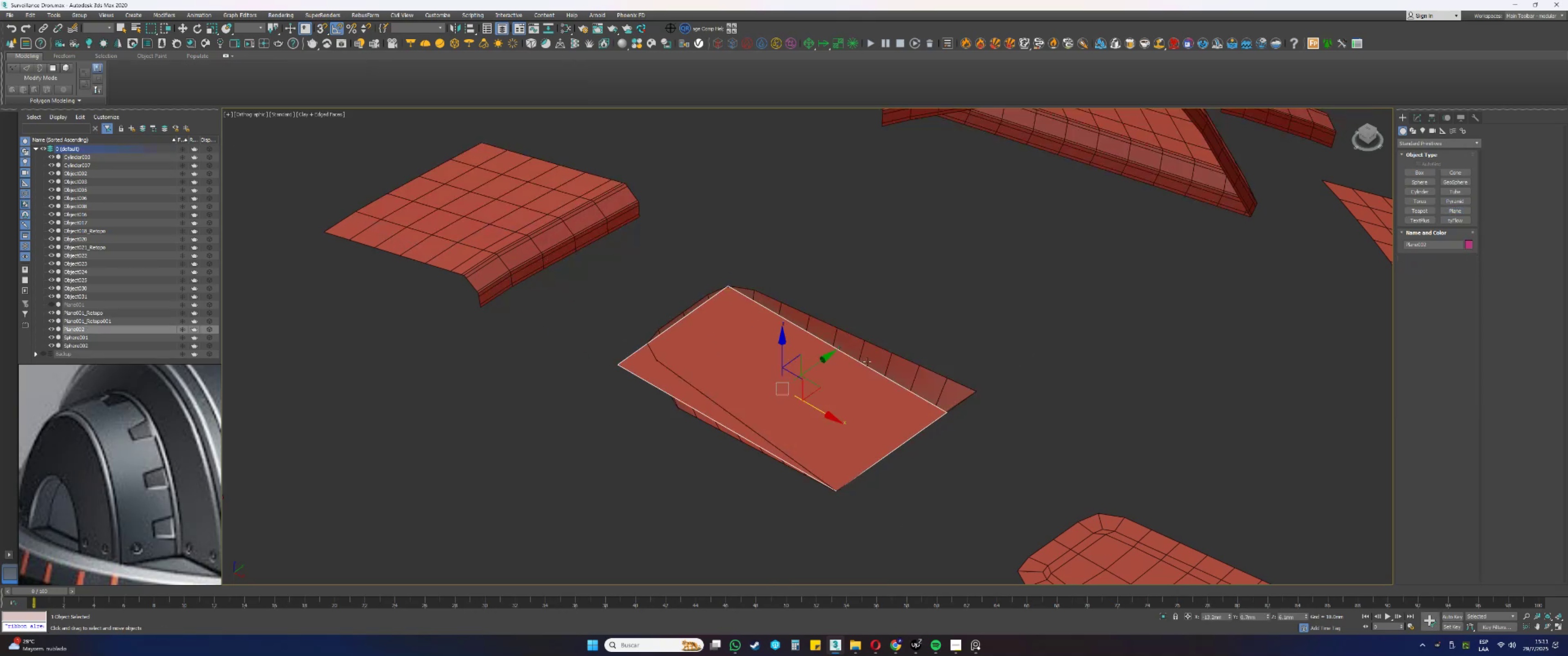 
left_click([879, 358])
 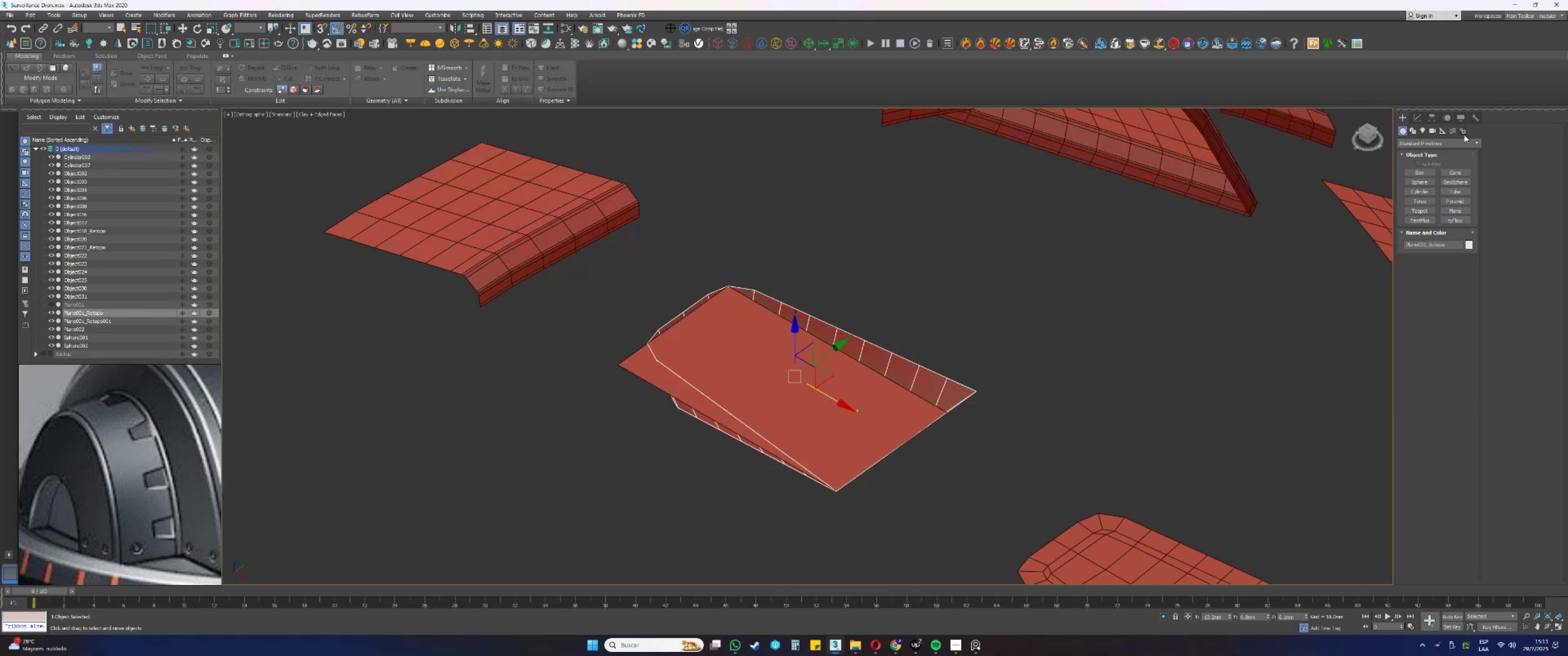 
left_click([1417, 120])
 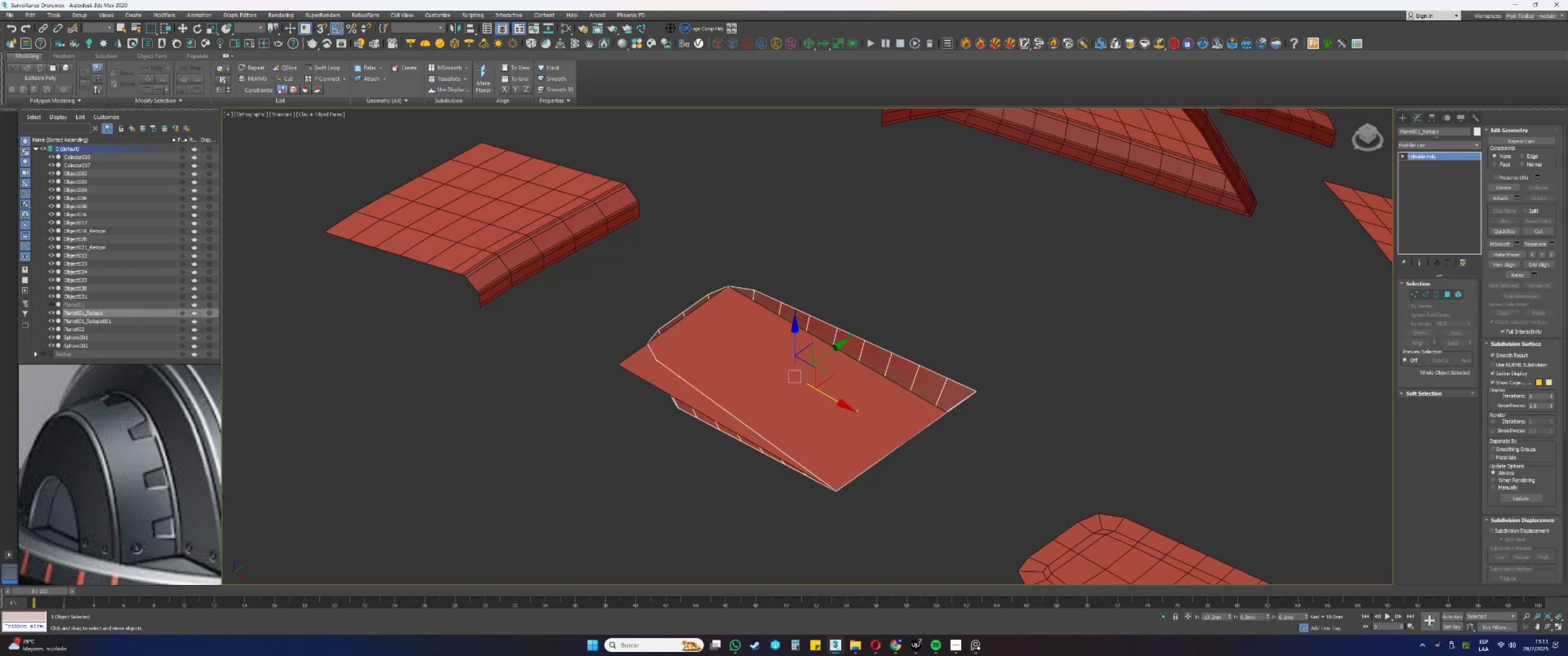 
left_click([1428, 118])
 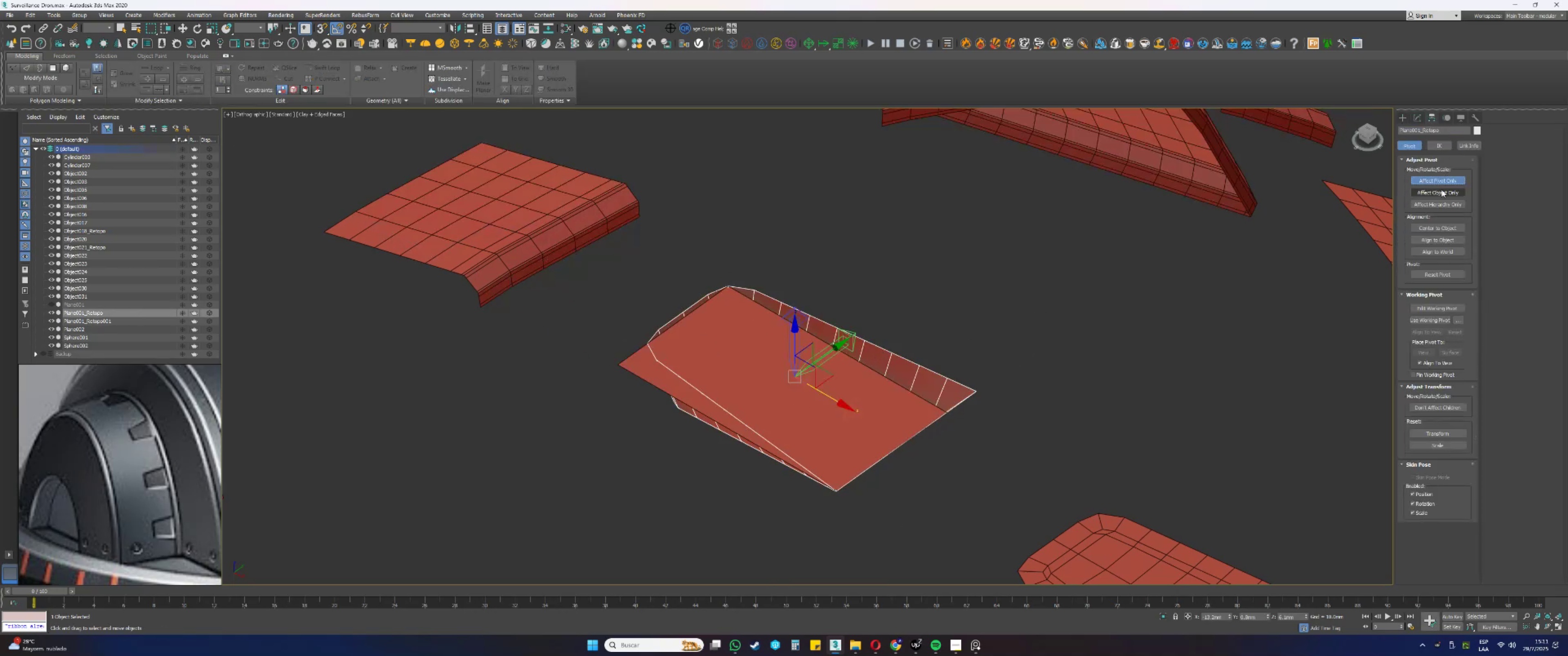 
double_click([1432, 231])
 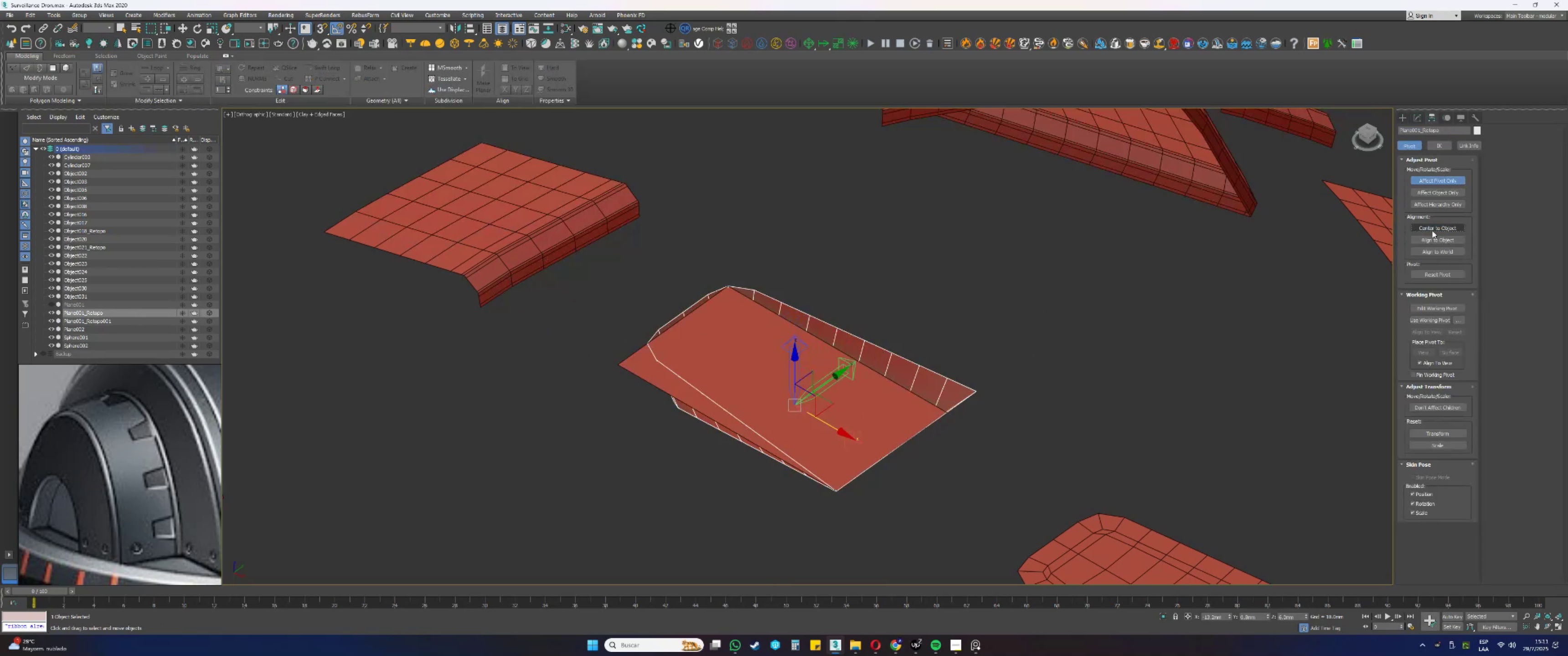 
triple_click([1432, 231])
 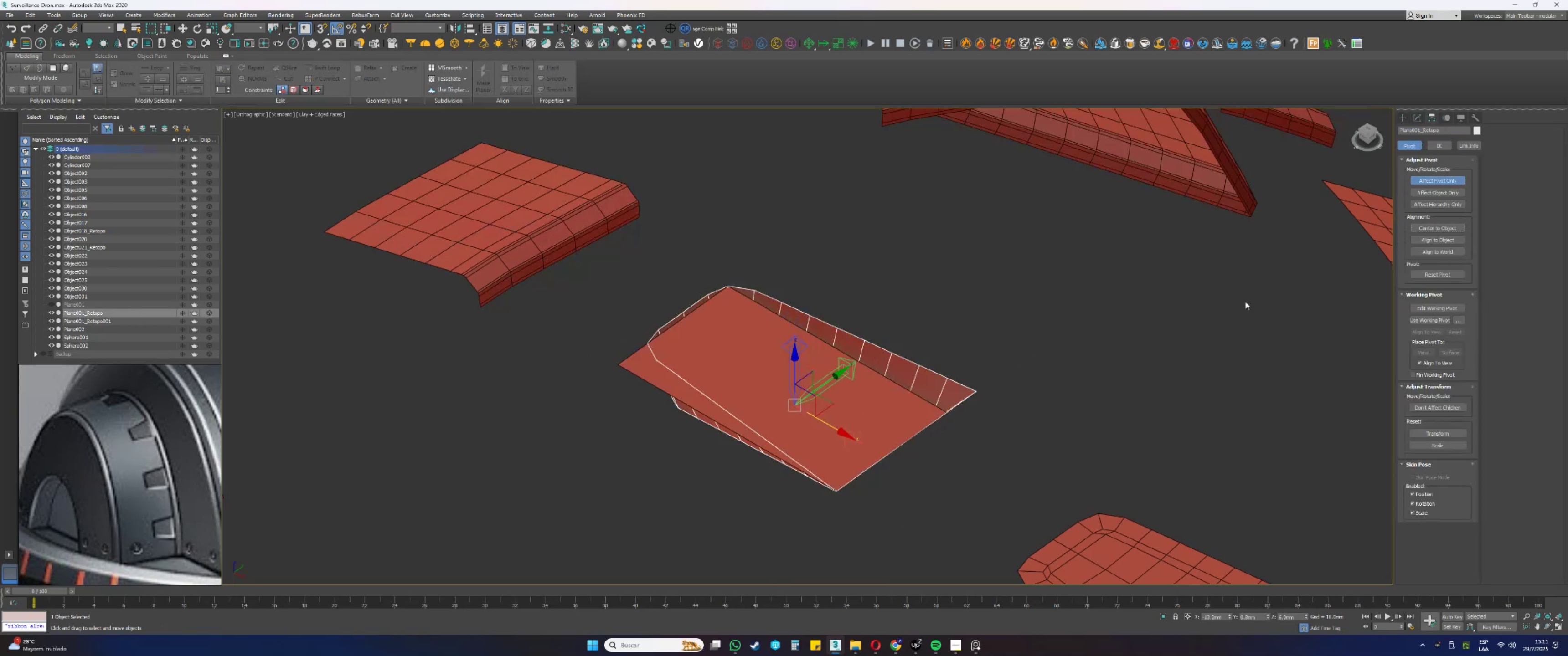 
key(Alt+AltLeft)
 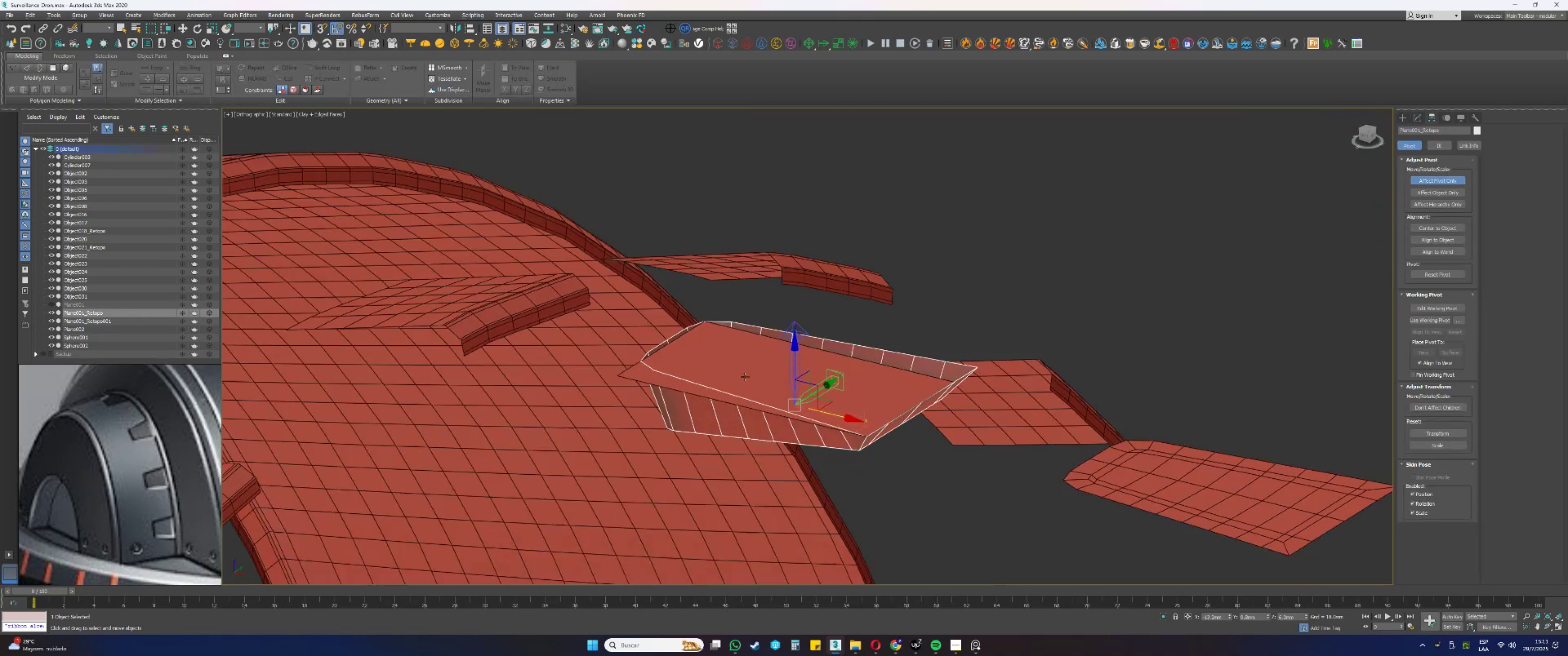 
scroll: coordinate [758, 364], scroll_direction: up, amount: 1.0
 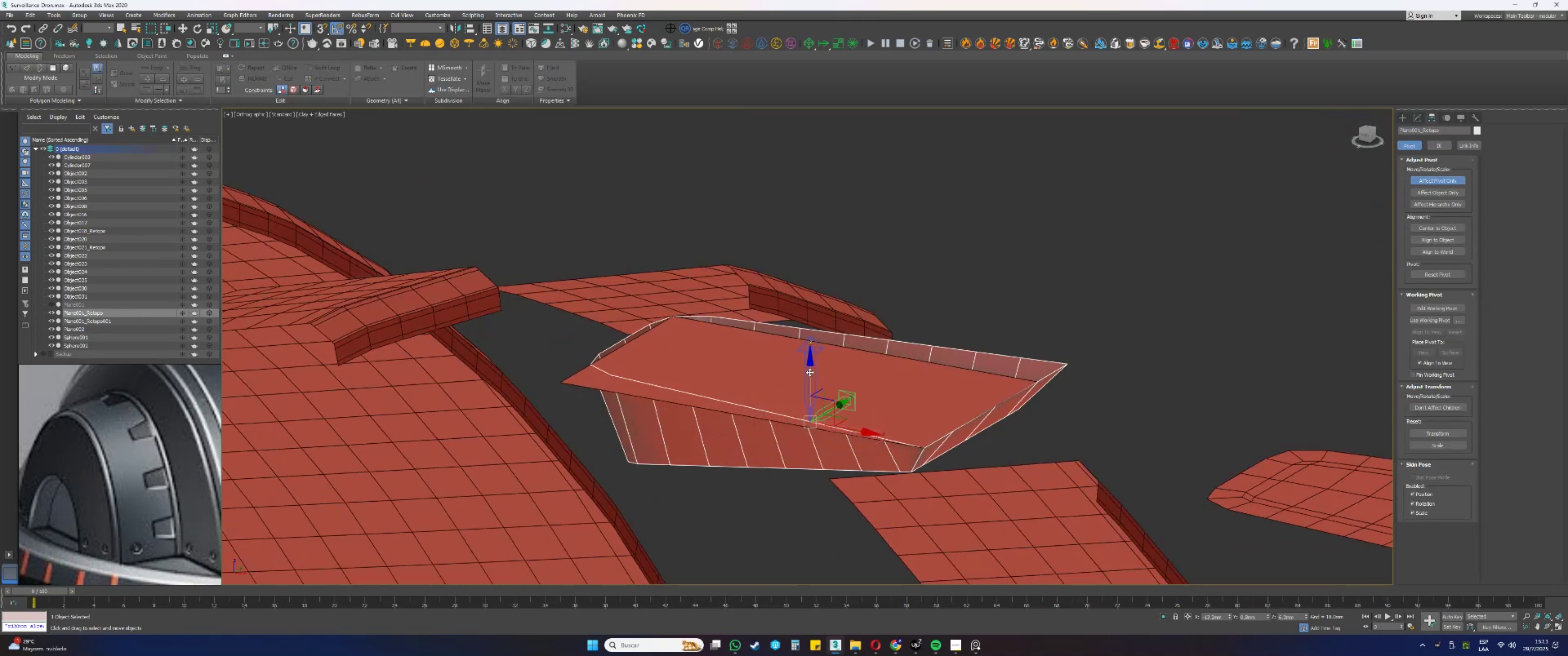 
key(S)
 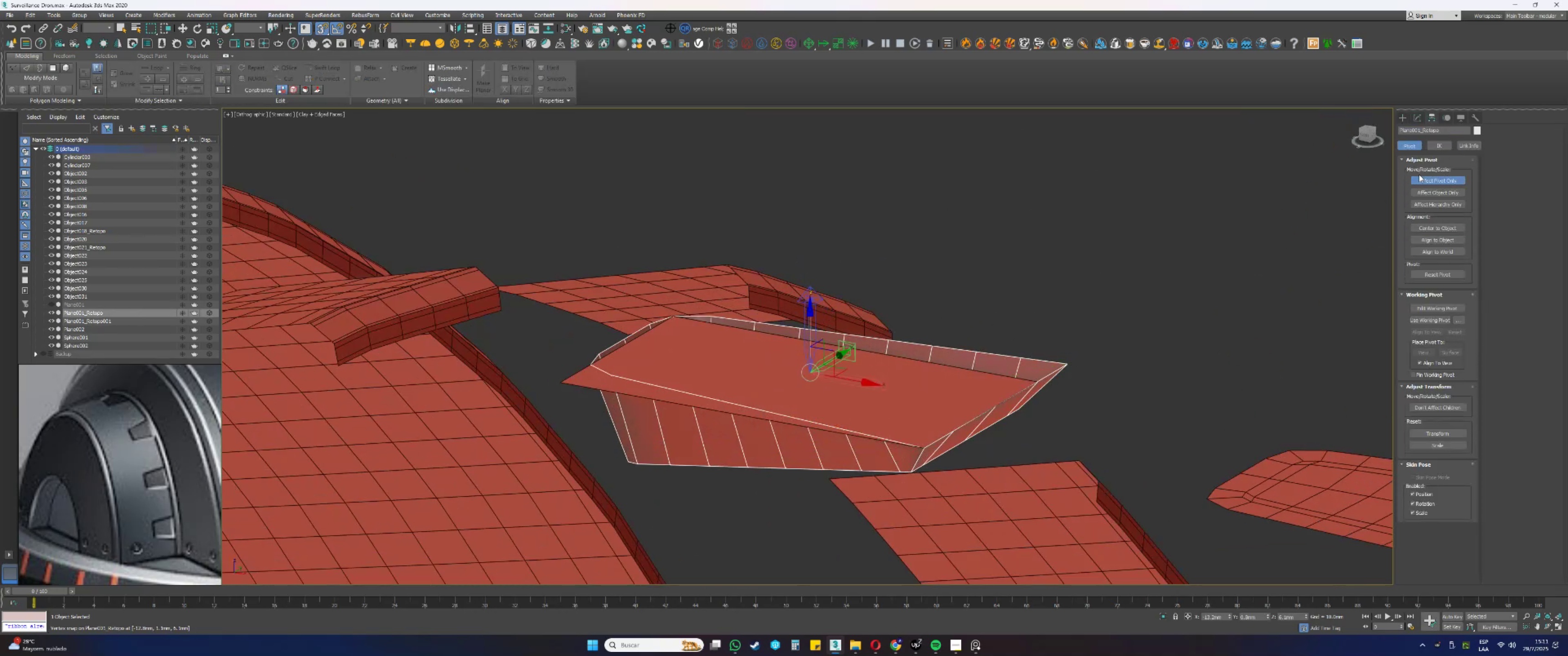 
left_click([1430, 182])
 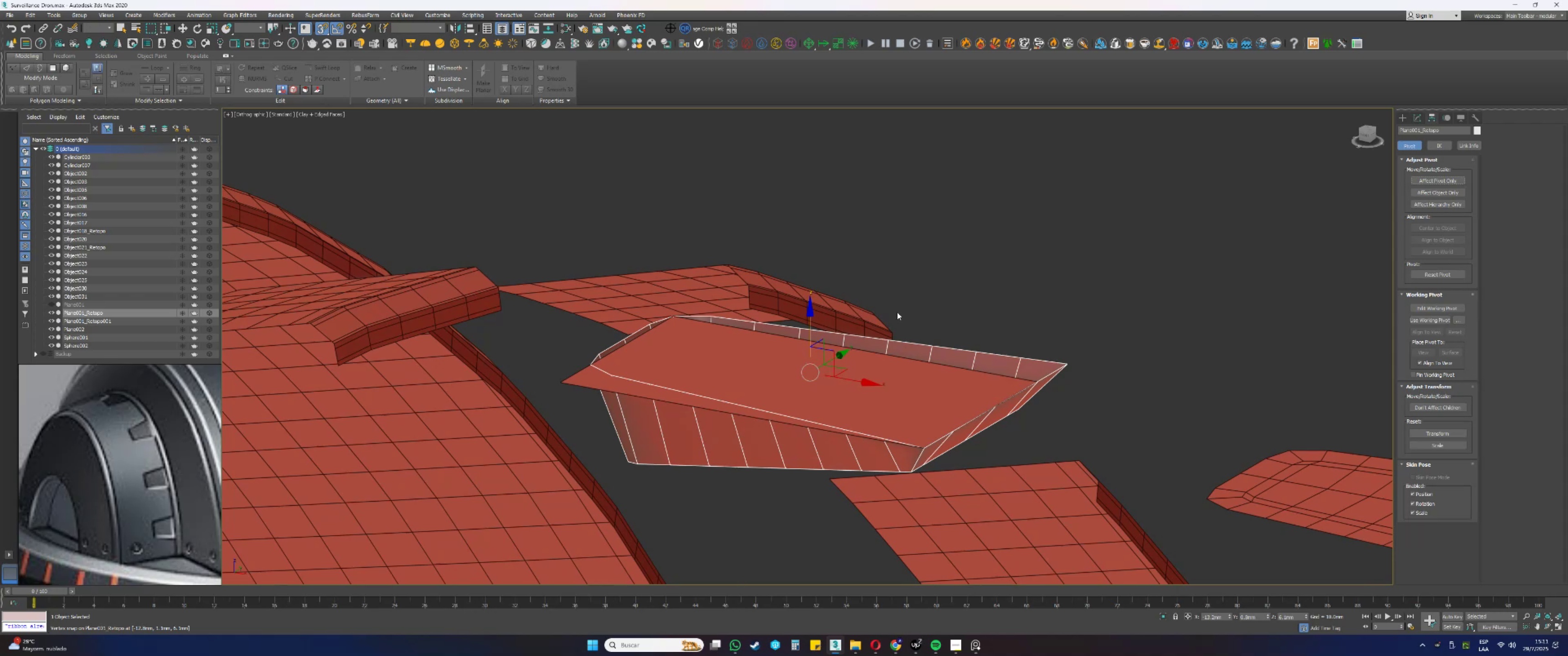 
key(S)
 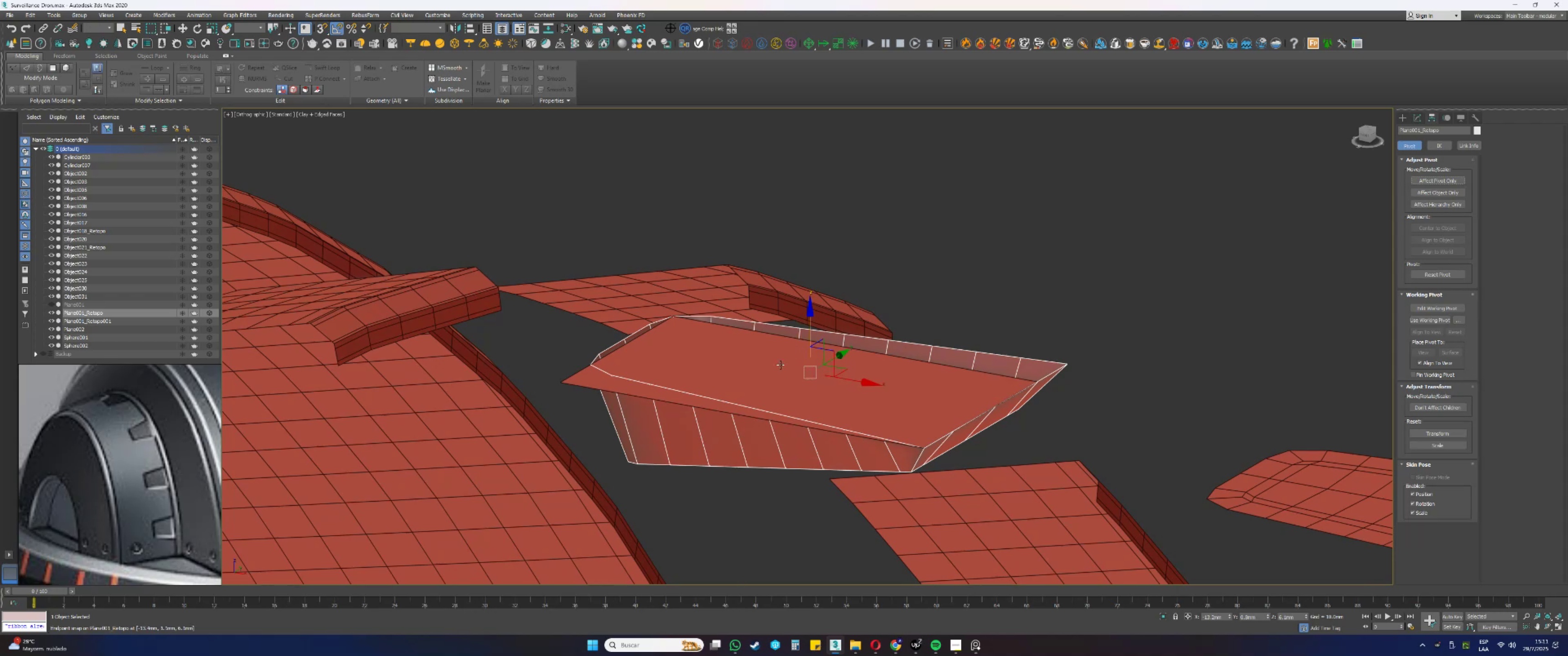 
left_click([777, 364])
 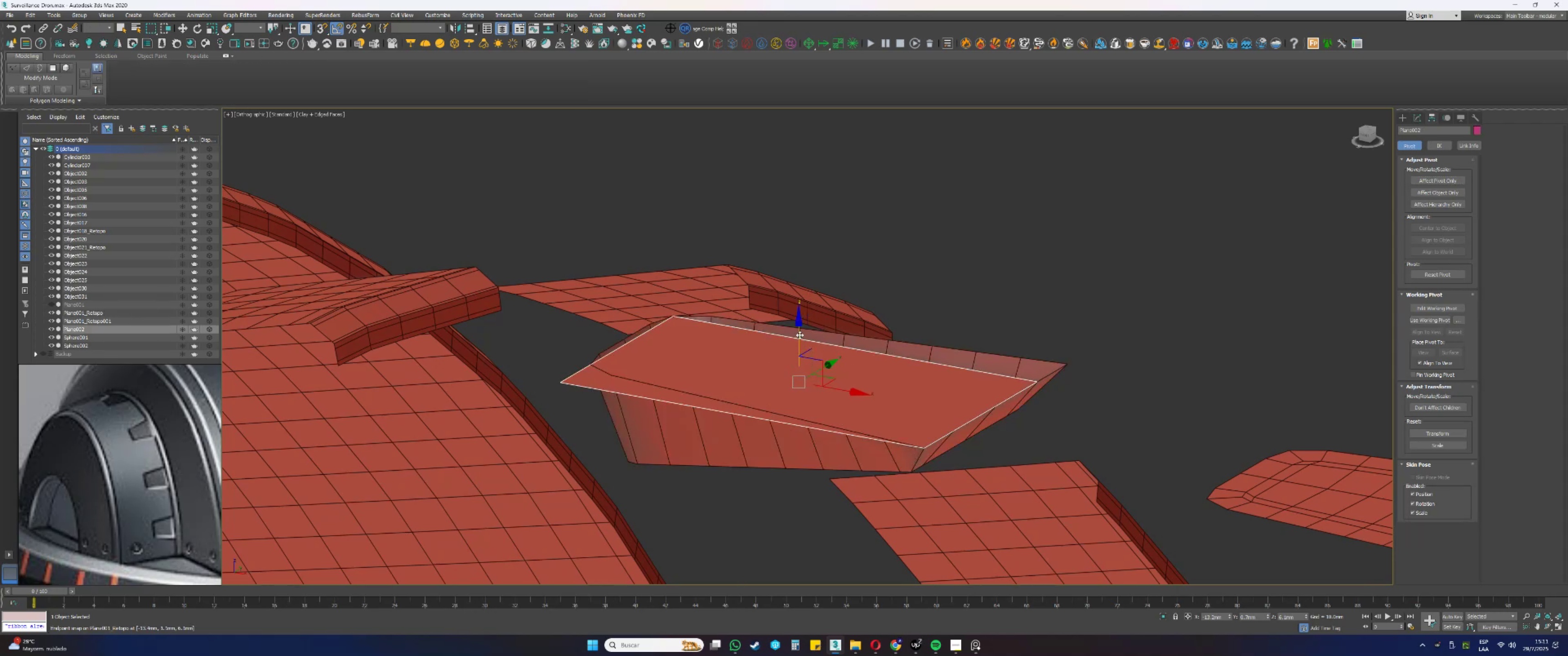 
type(ssss)
 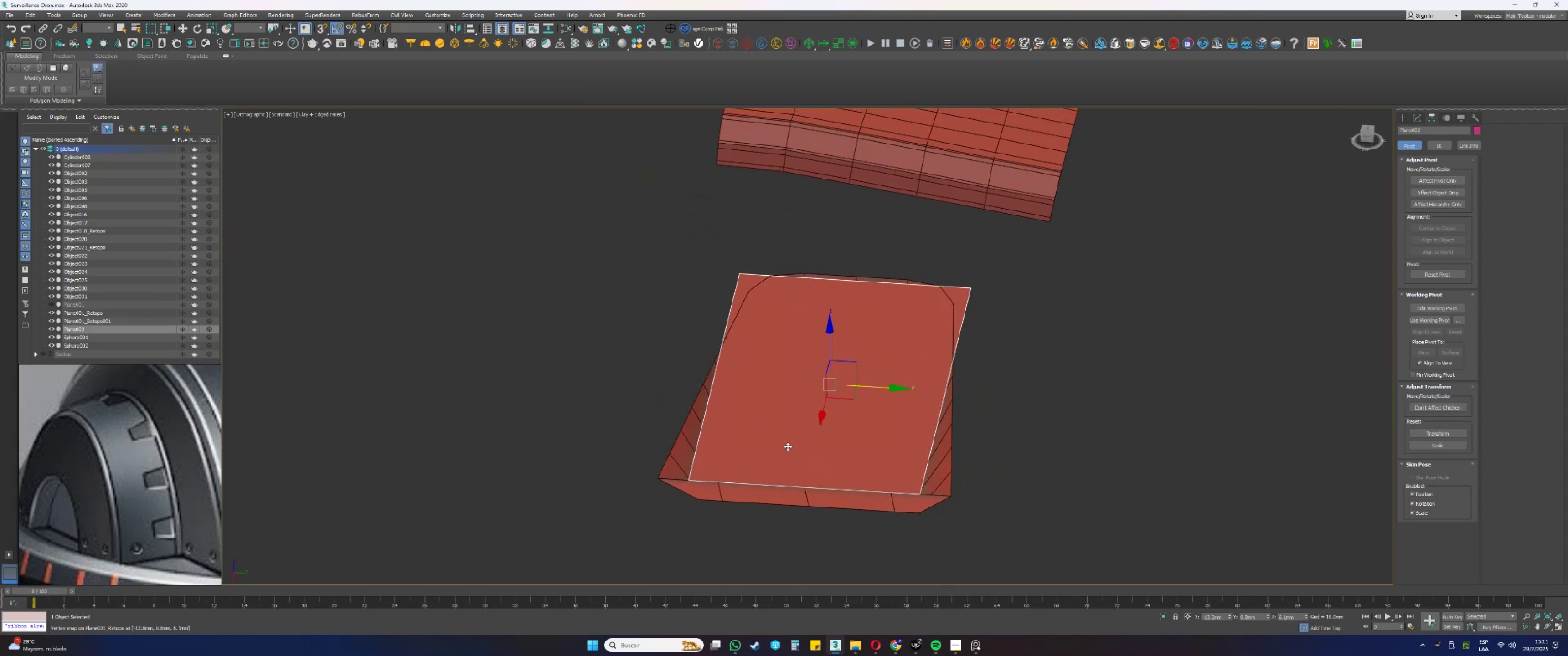 
hold_key(key=AltLeft, duration=0.69)
 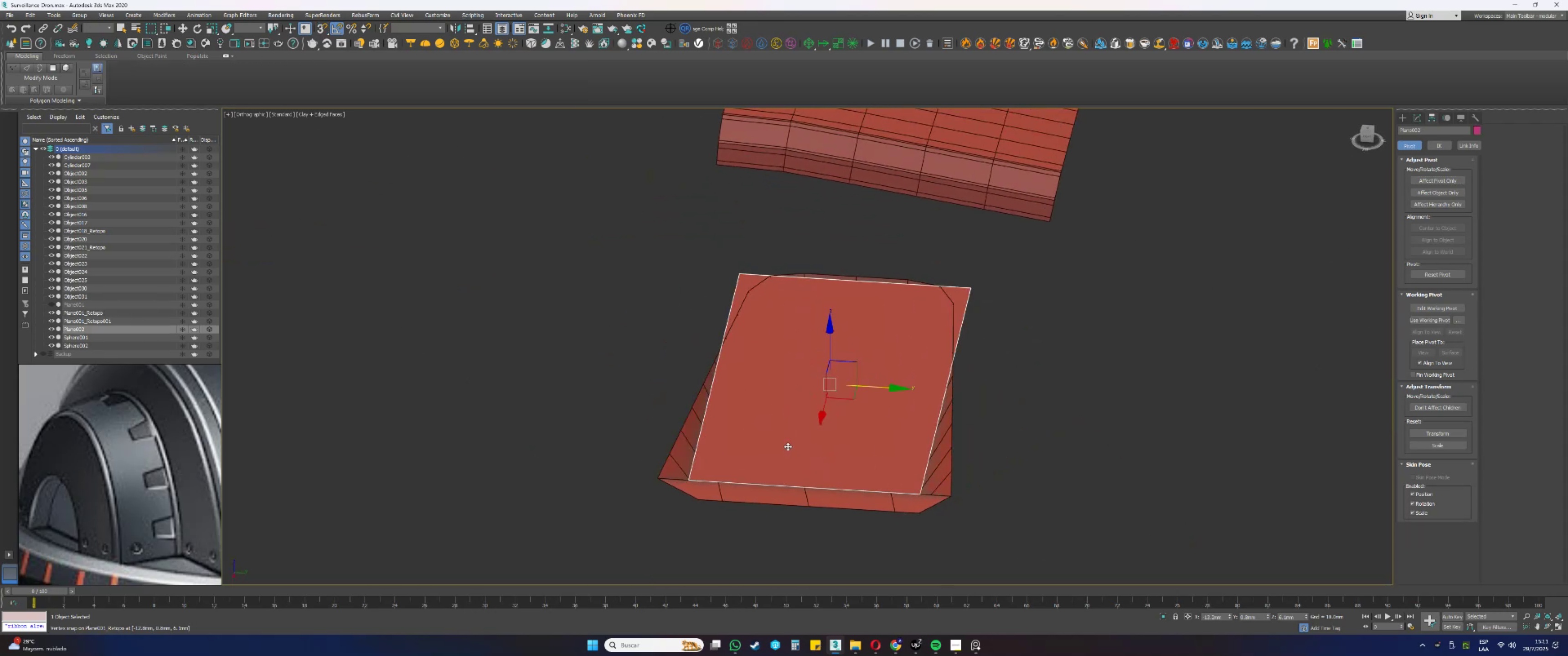 
hold_key(key=AltLeft, duration=0.67)
 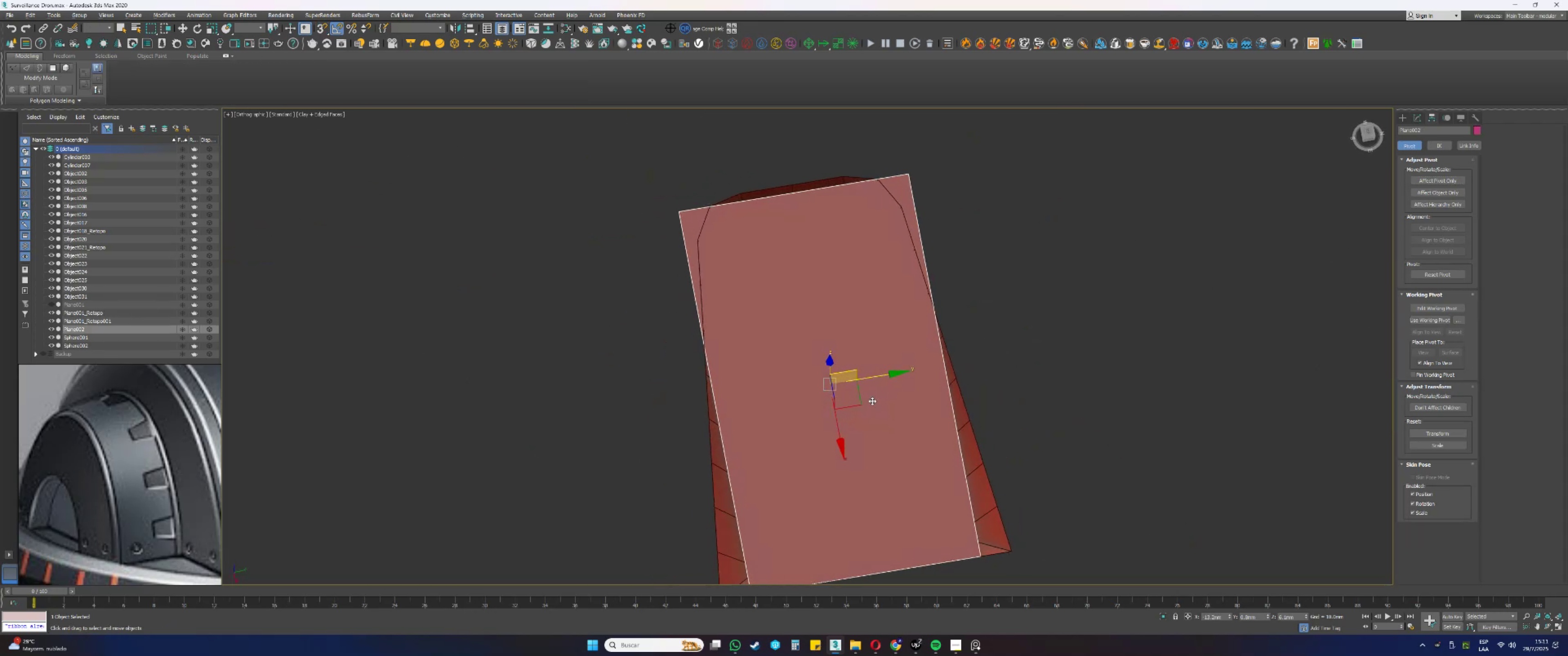 
scroll: coordinate [870, 390], scroll_direction: down, amount: 1.0
 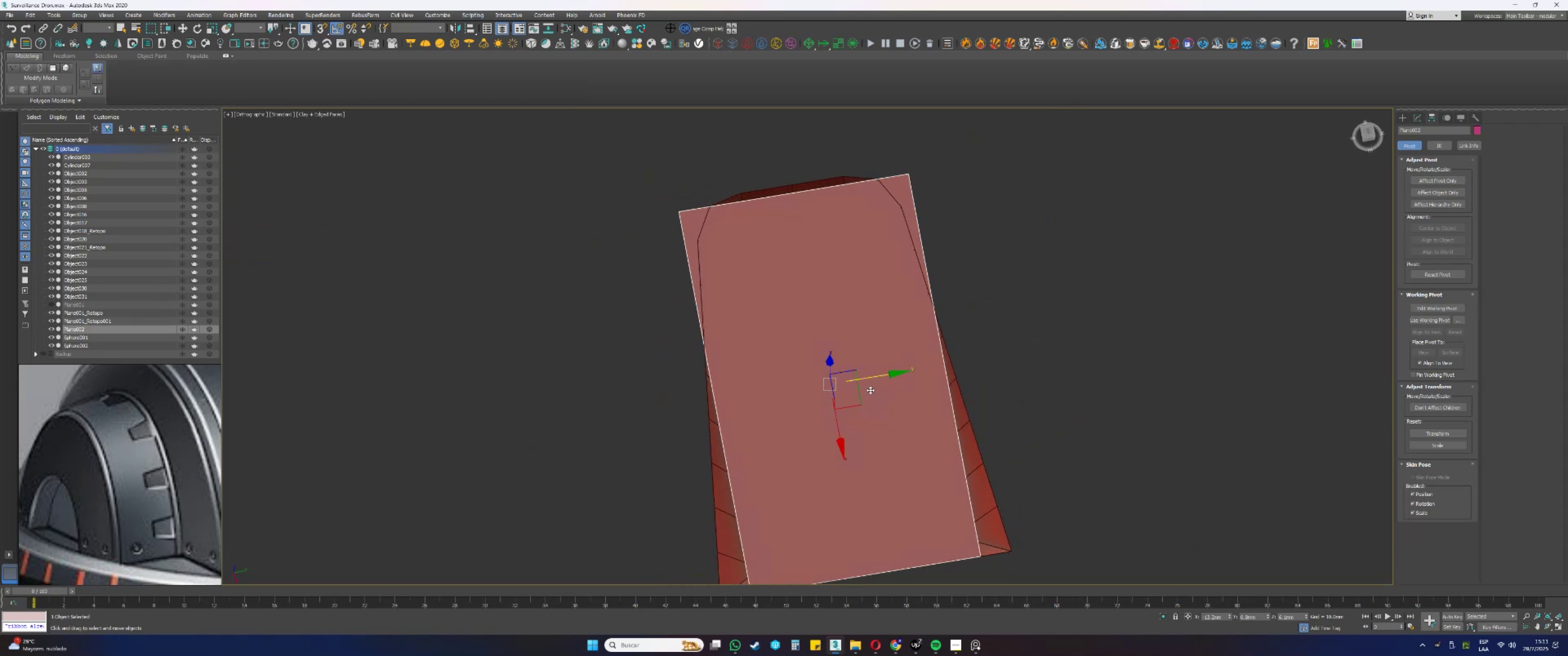 
key(Alt+AltLeft)
 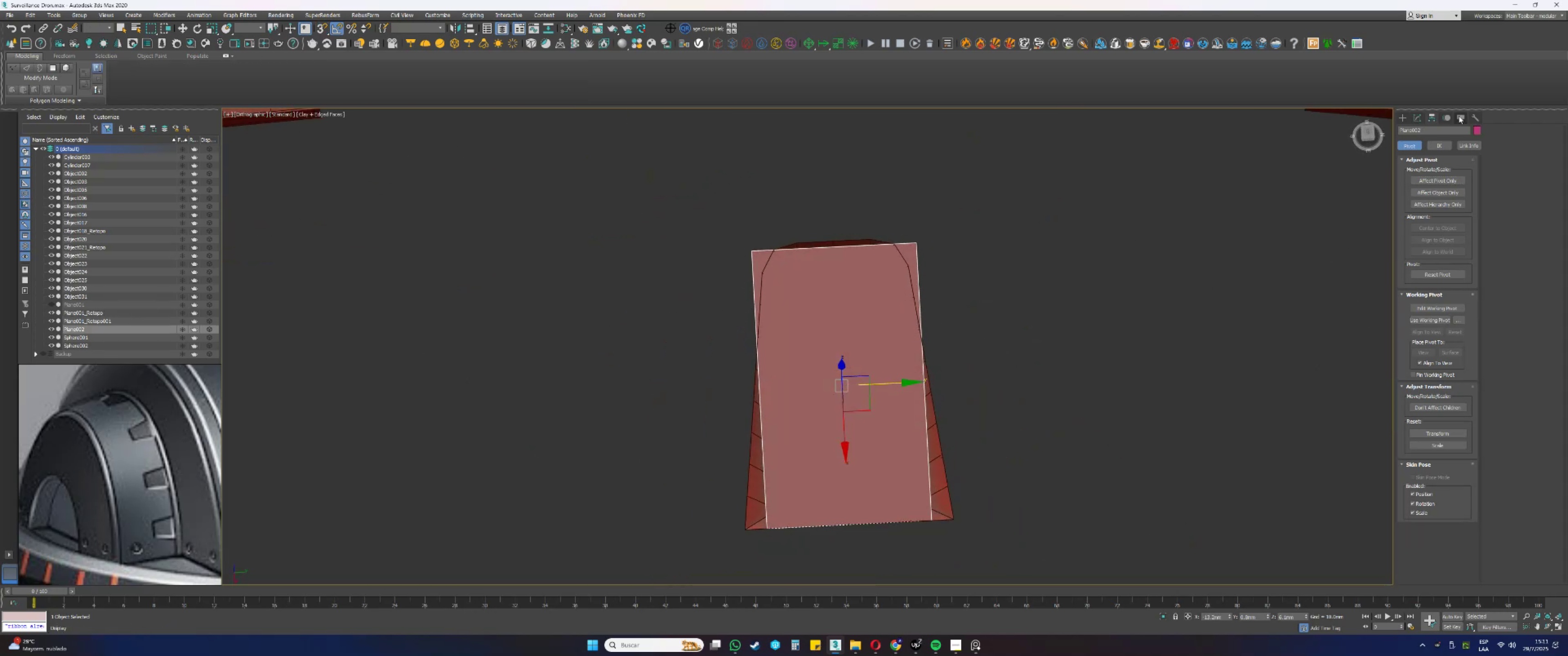 
left_click([1420, 120])
 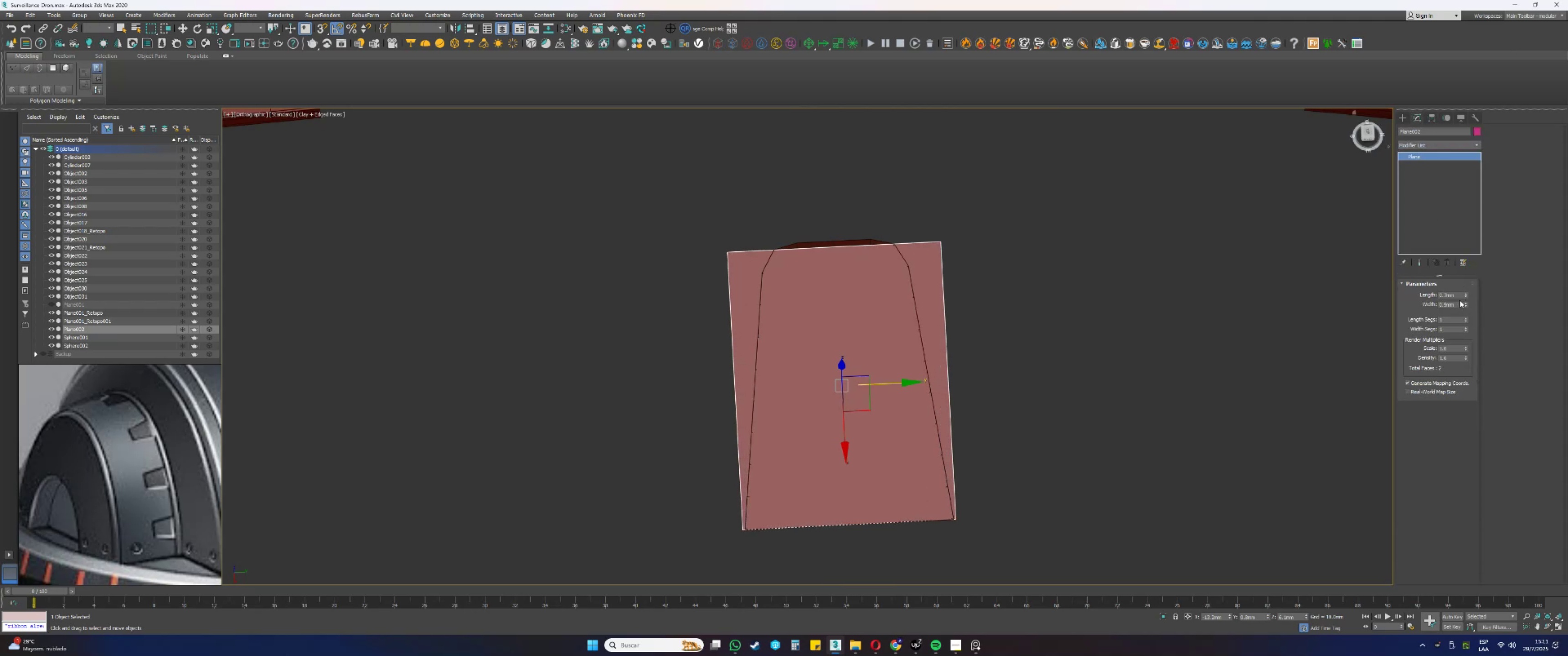 
wait(5.19)
 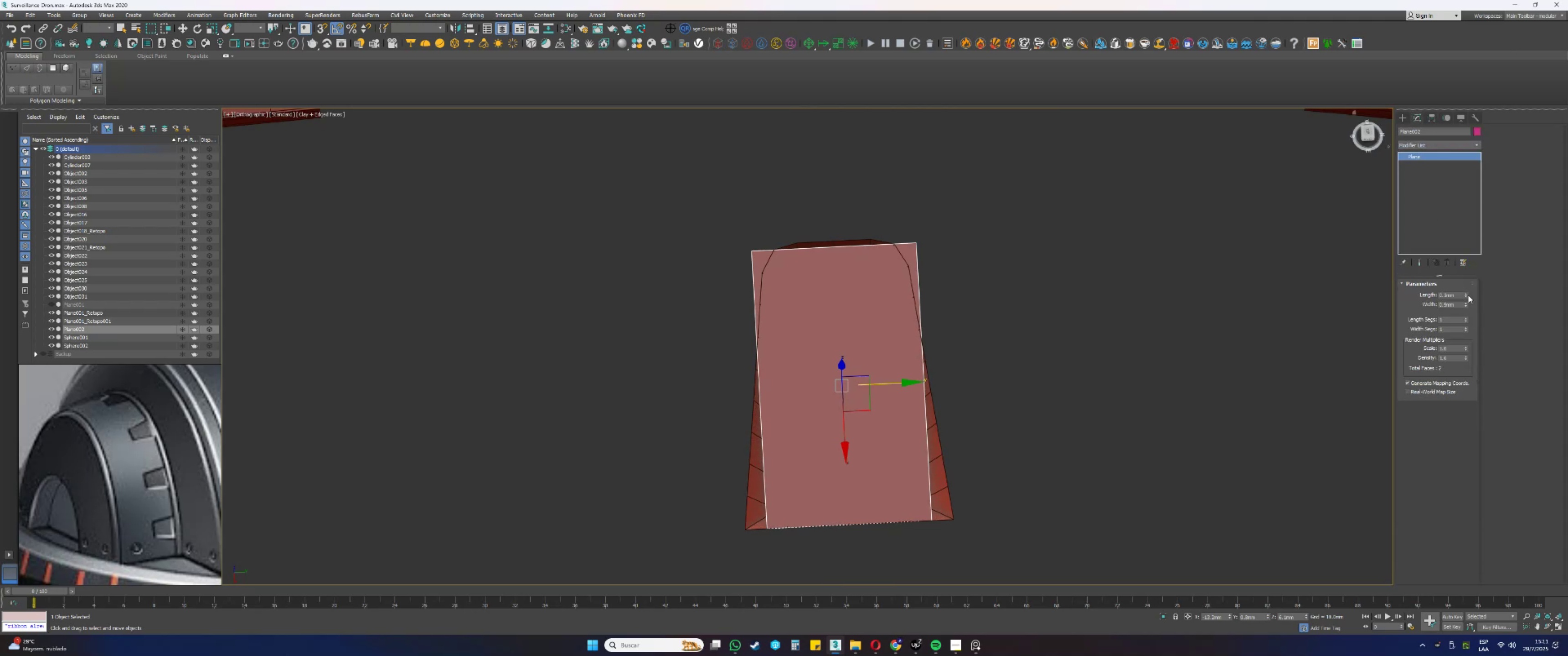 
key(NumpadDecimal)
 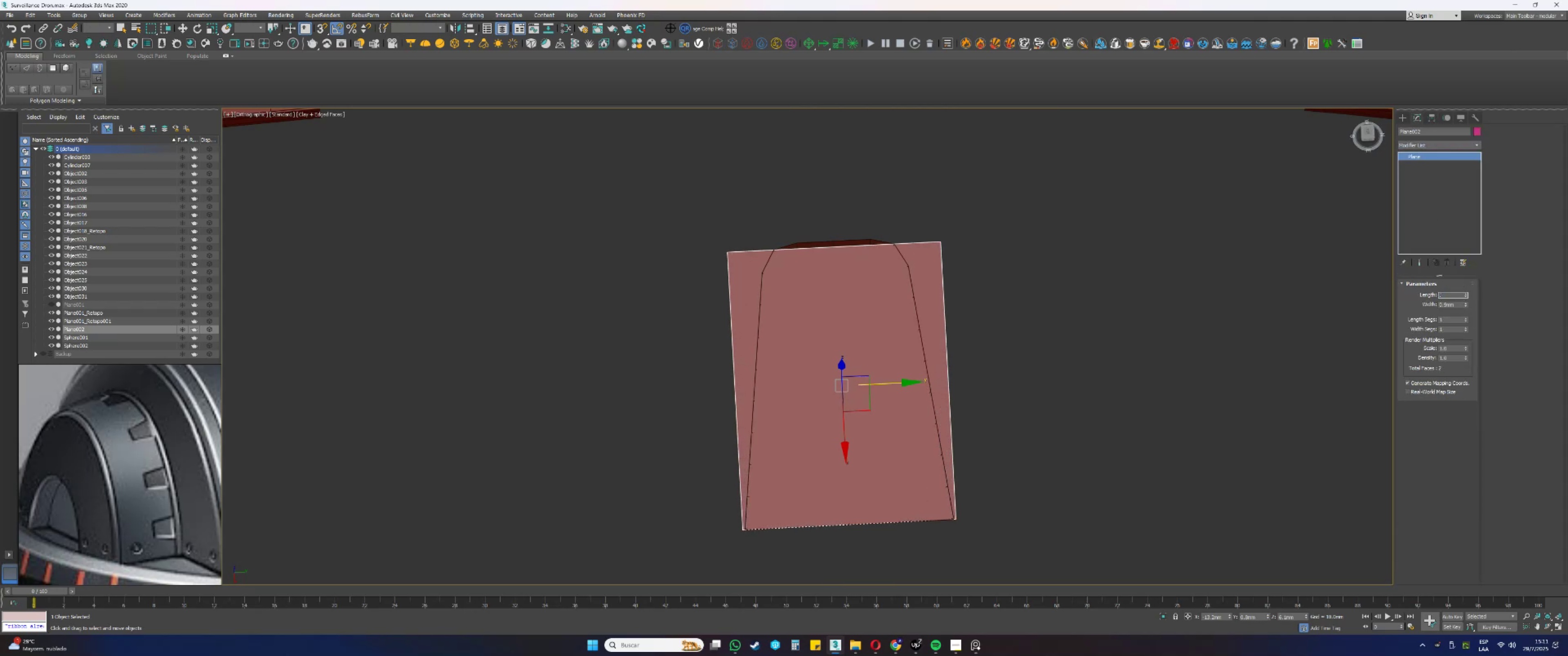 
key(Numpad7)
 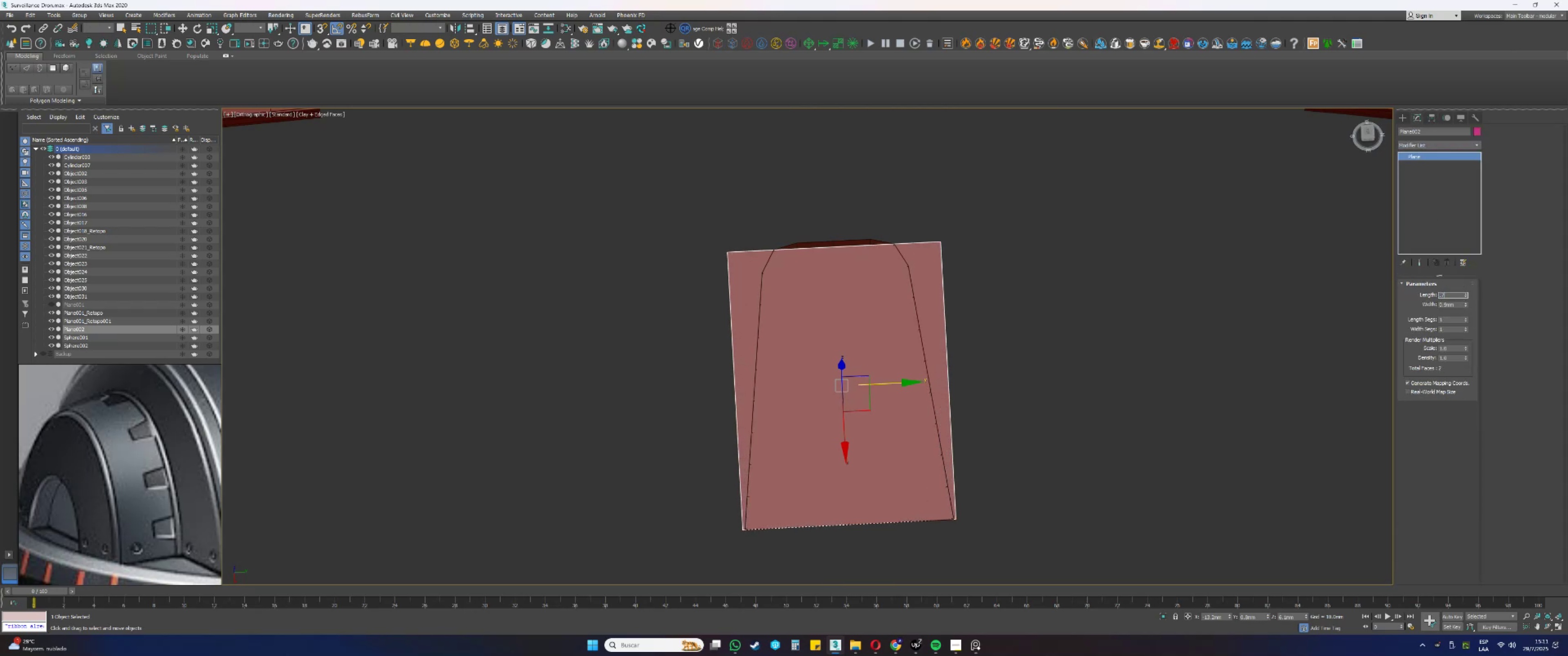 
key(Tab)
 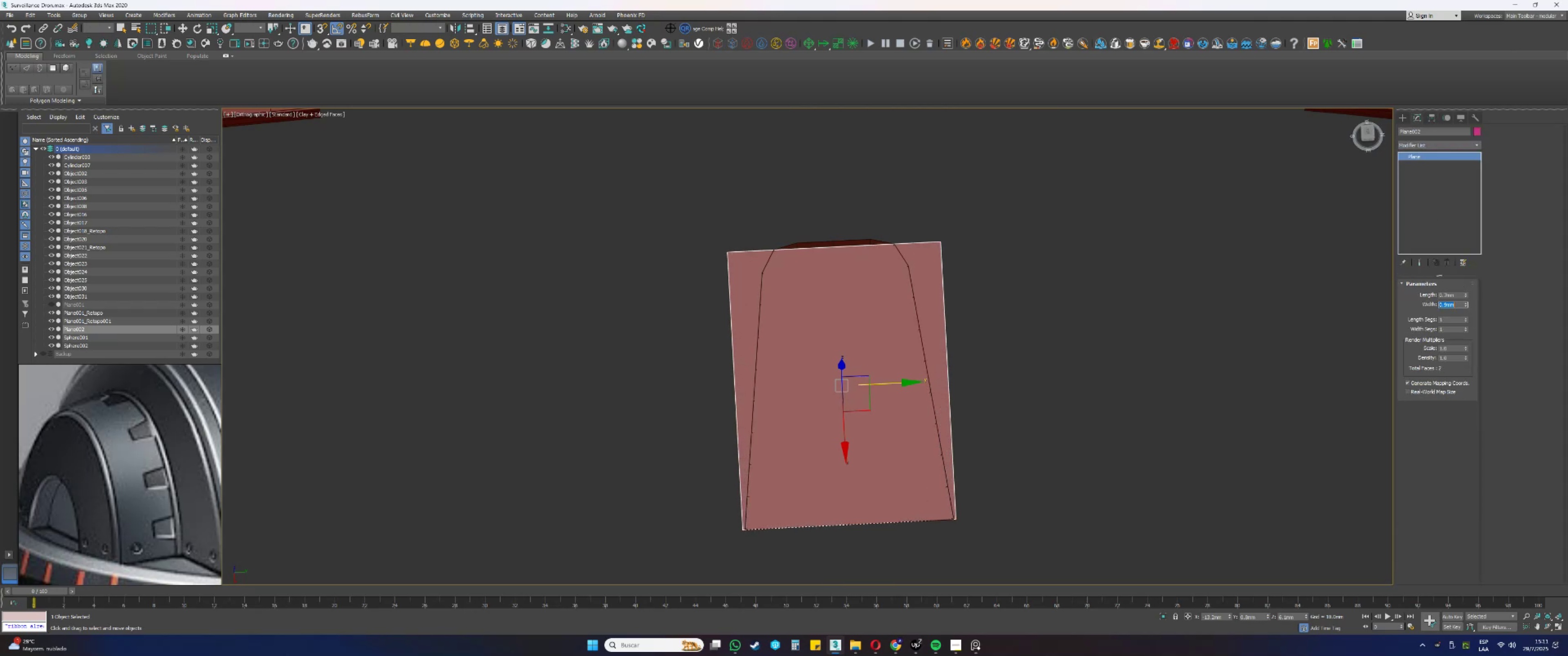 
key(Numpad1)
 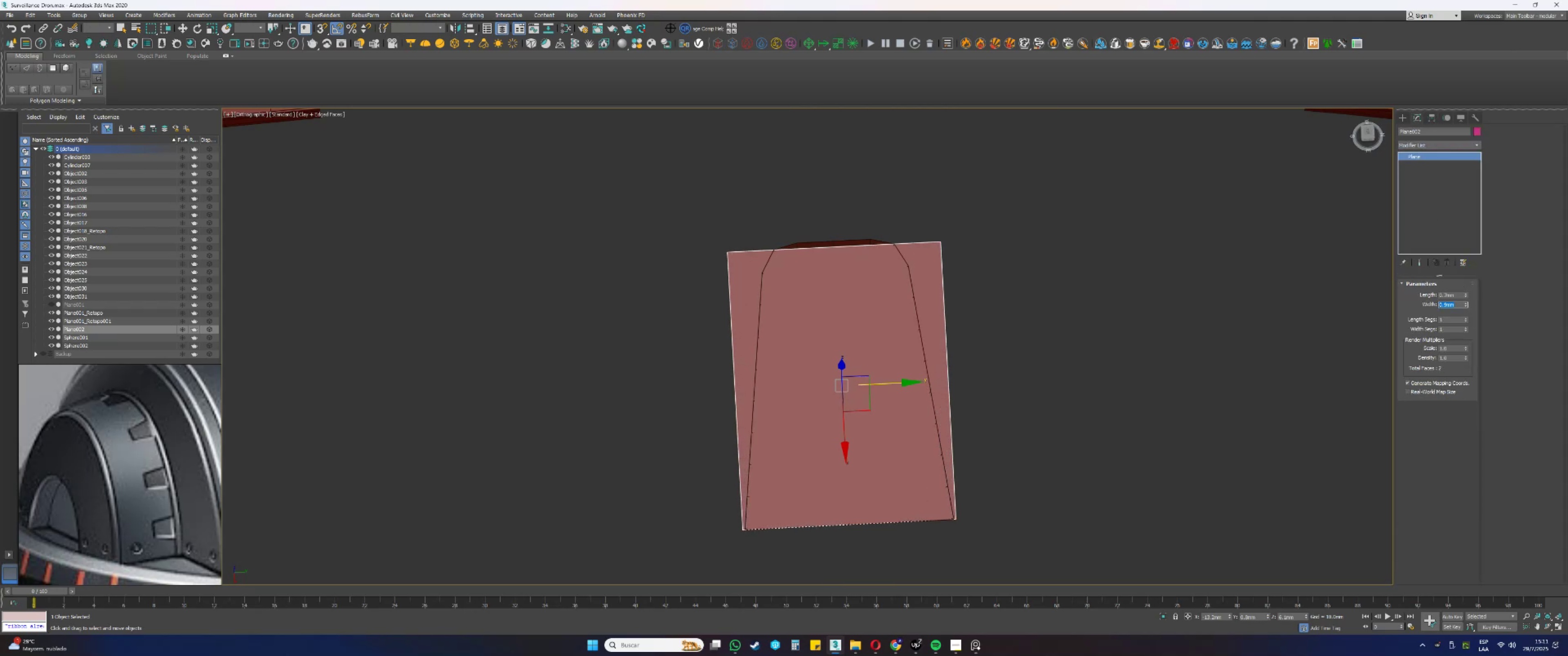 
key(NumpadEnter)
 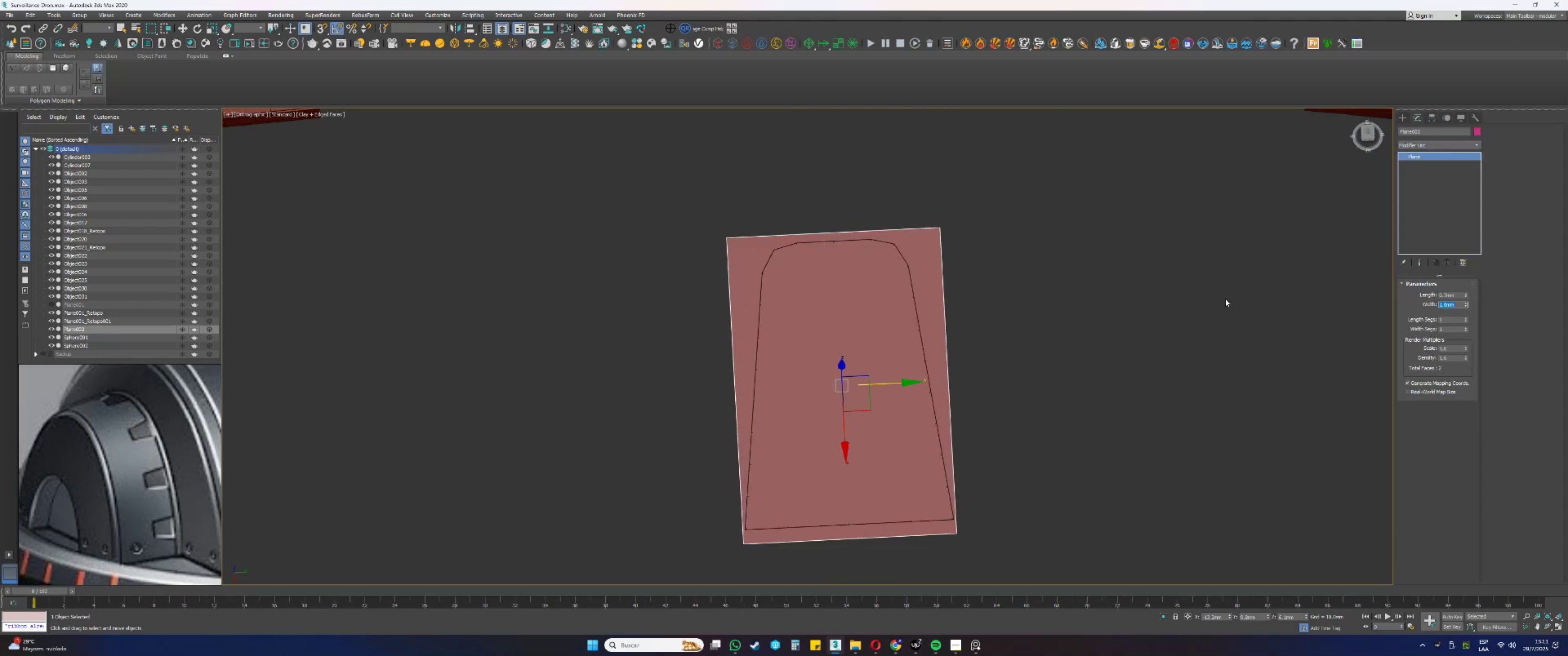 
hold_key(key=AltLeft, duration=0.7)
 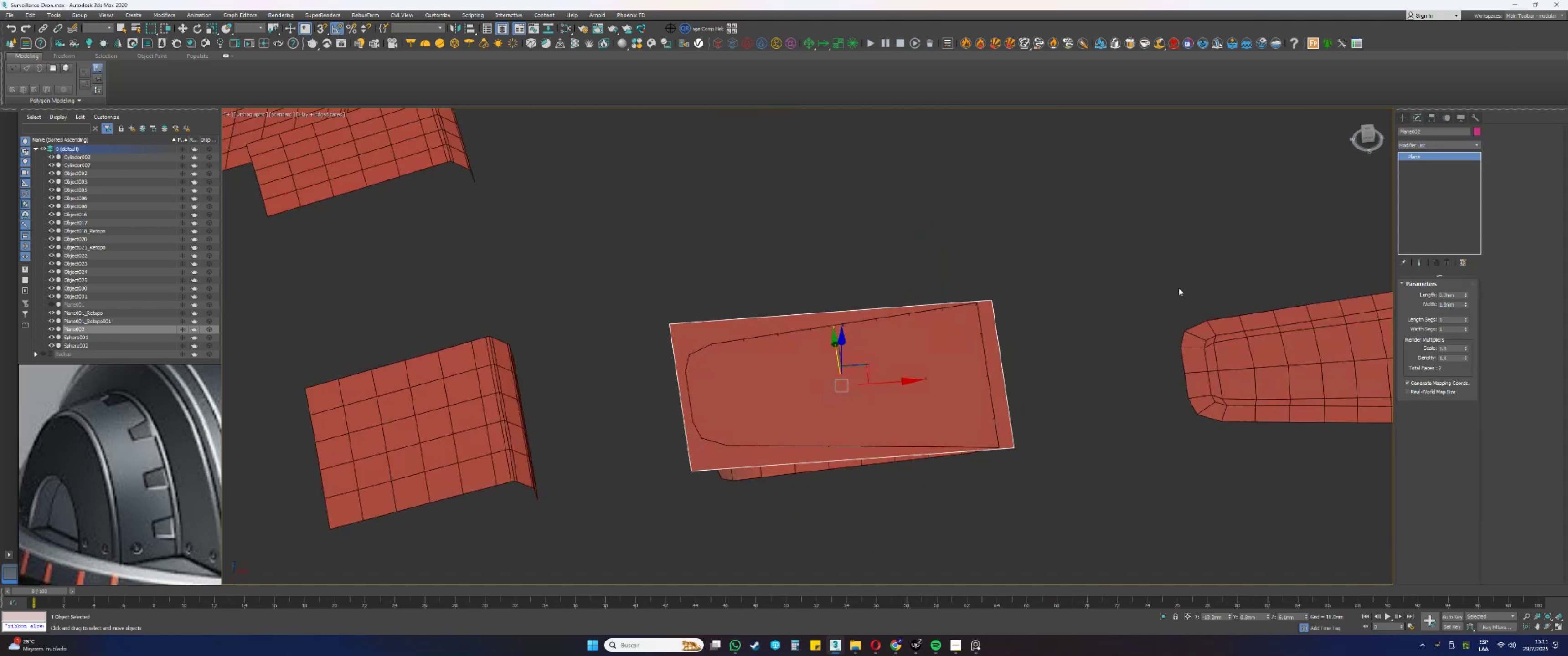 
key(Alt+AltLeft)
 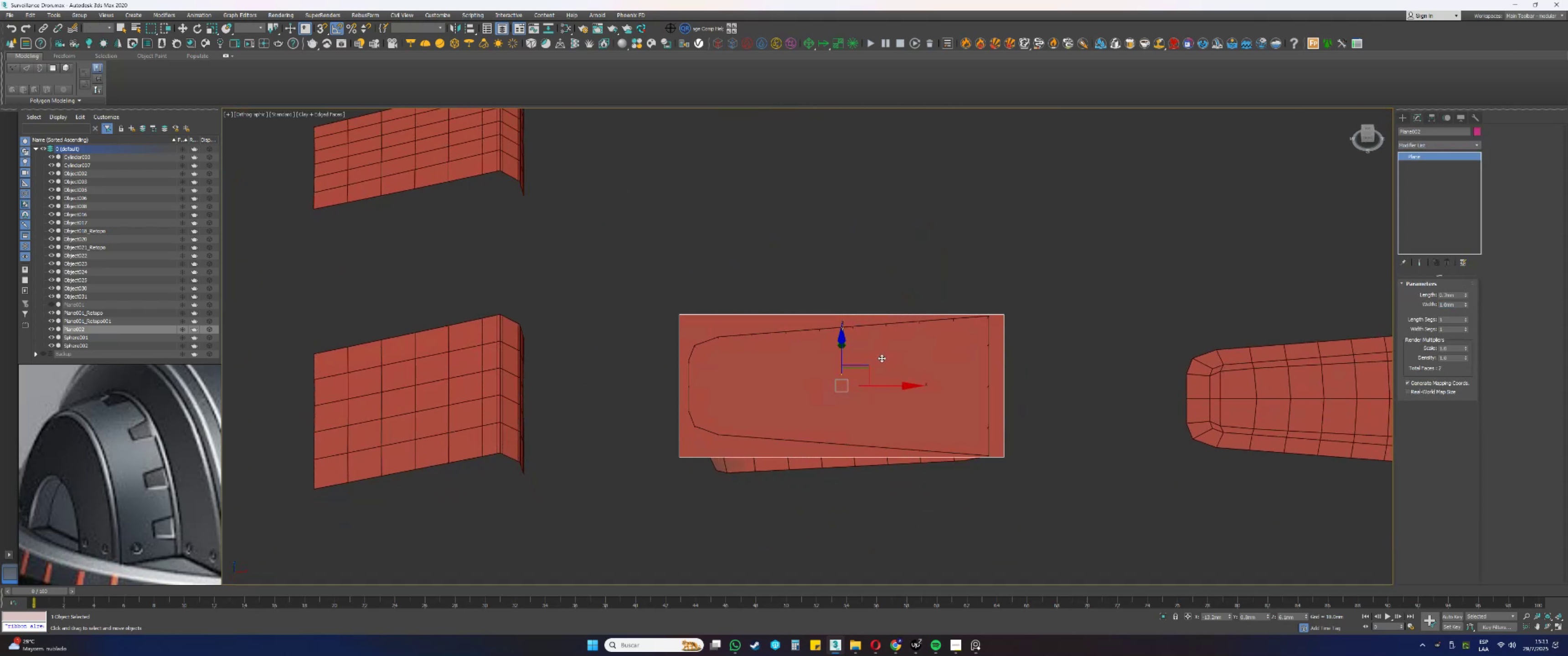 
key(Alt+AltLeft)
 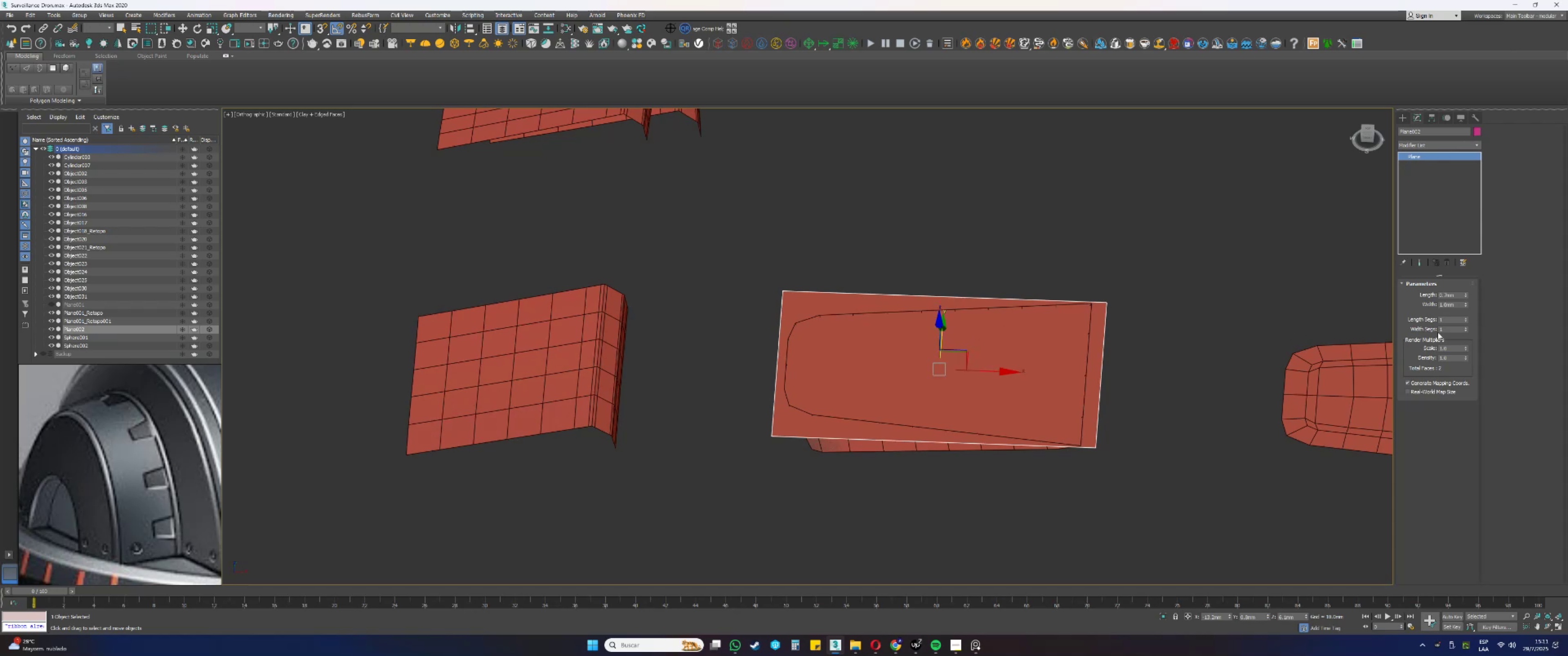 
left_click([1466, 347])
 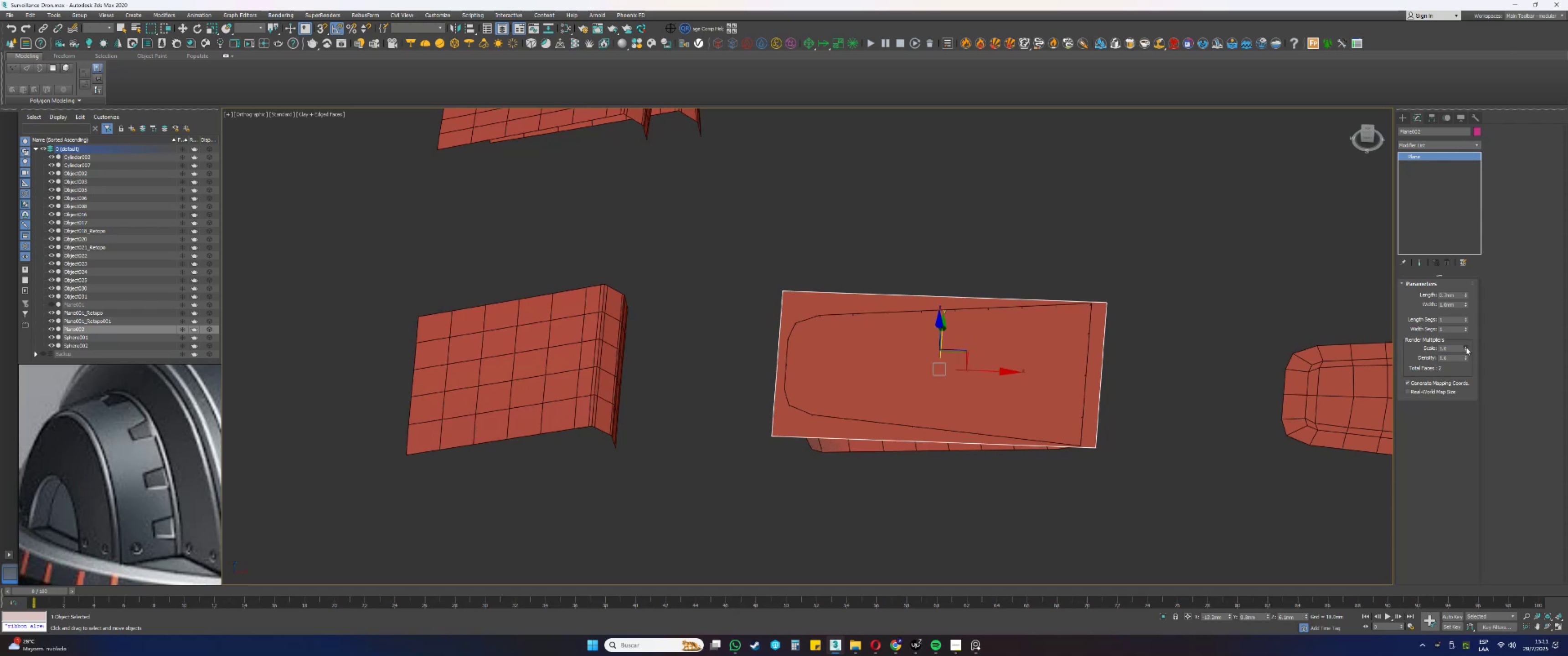 
triple_click([1466, 347])
 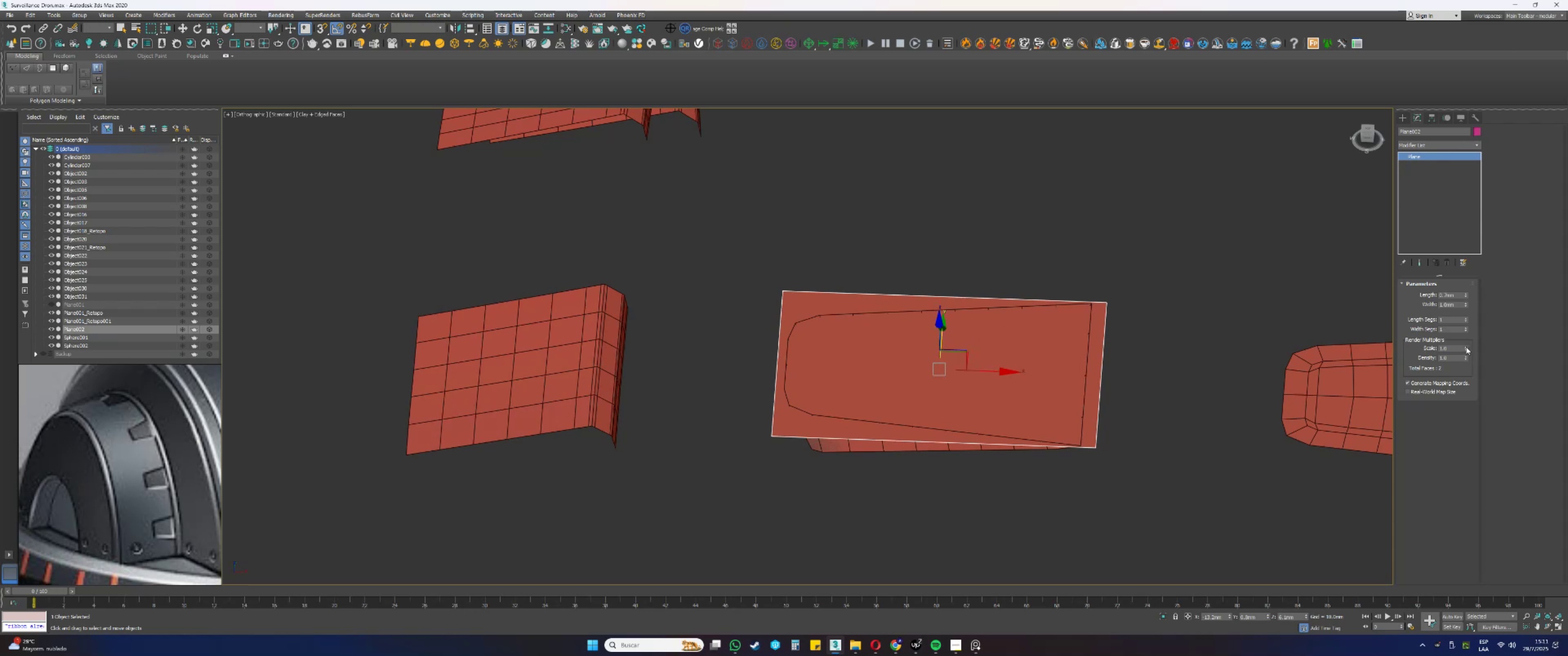 
right_click([1466, 347])
 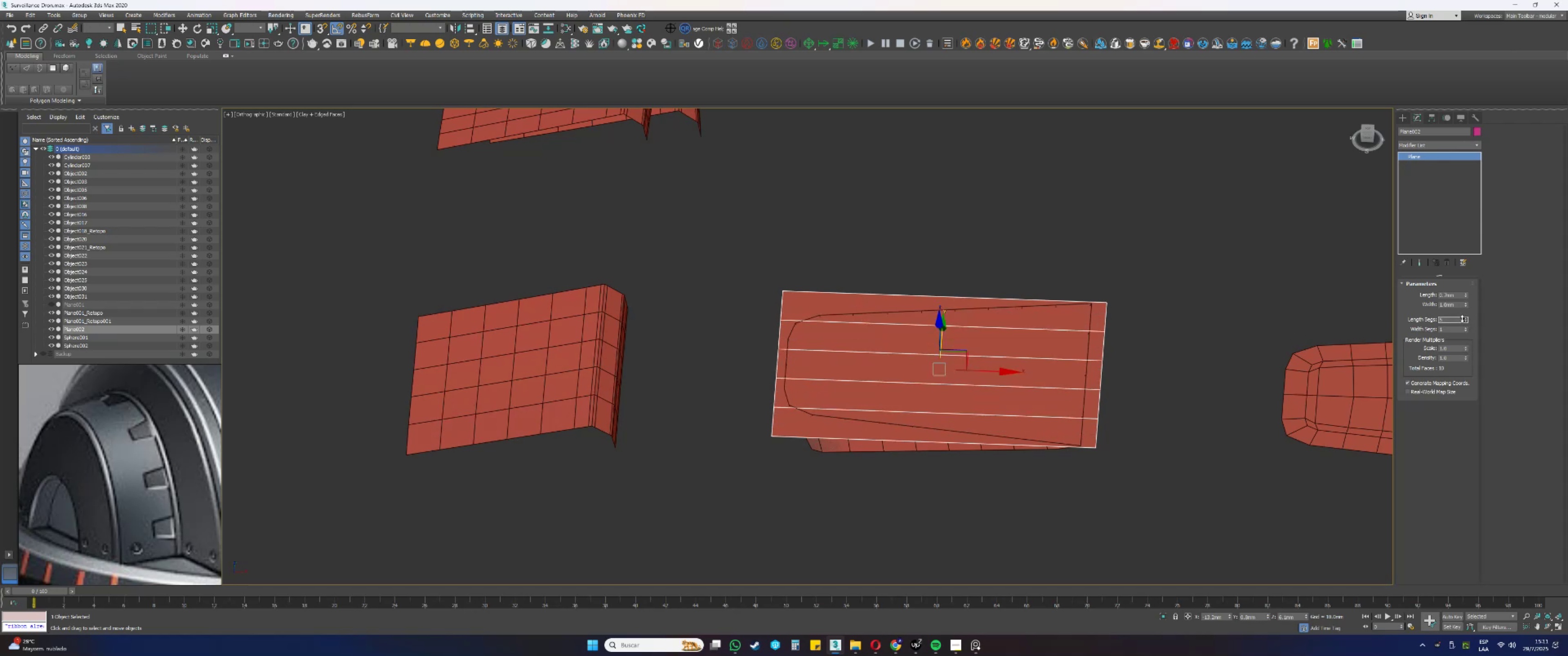 
hold_key(key=AltLeft, duration=0.58)
 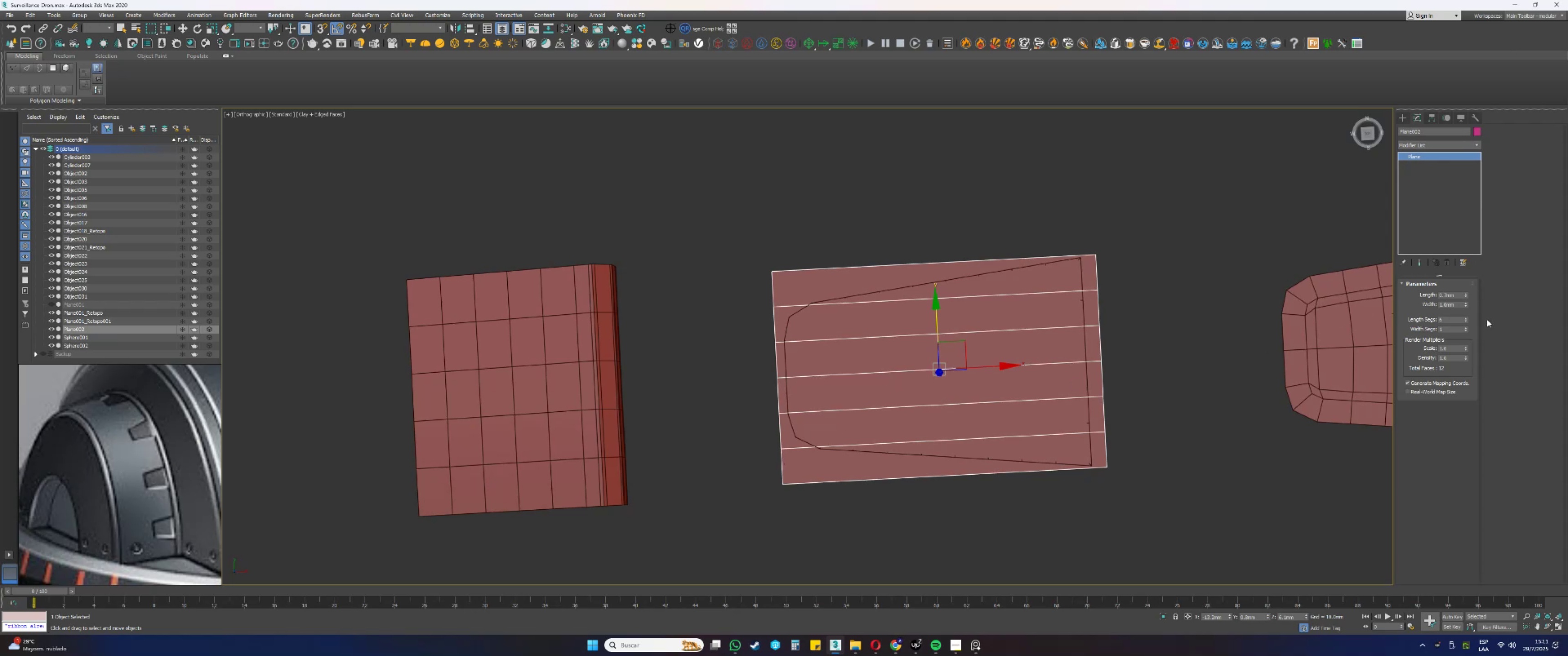 
double_click([1467, 327])
 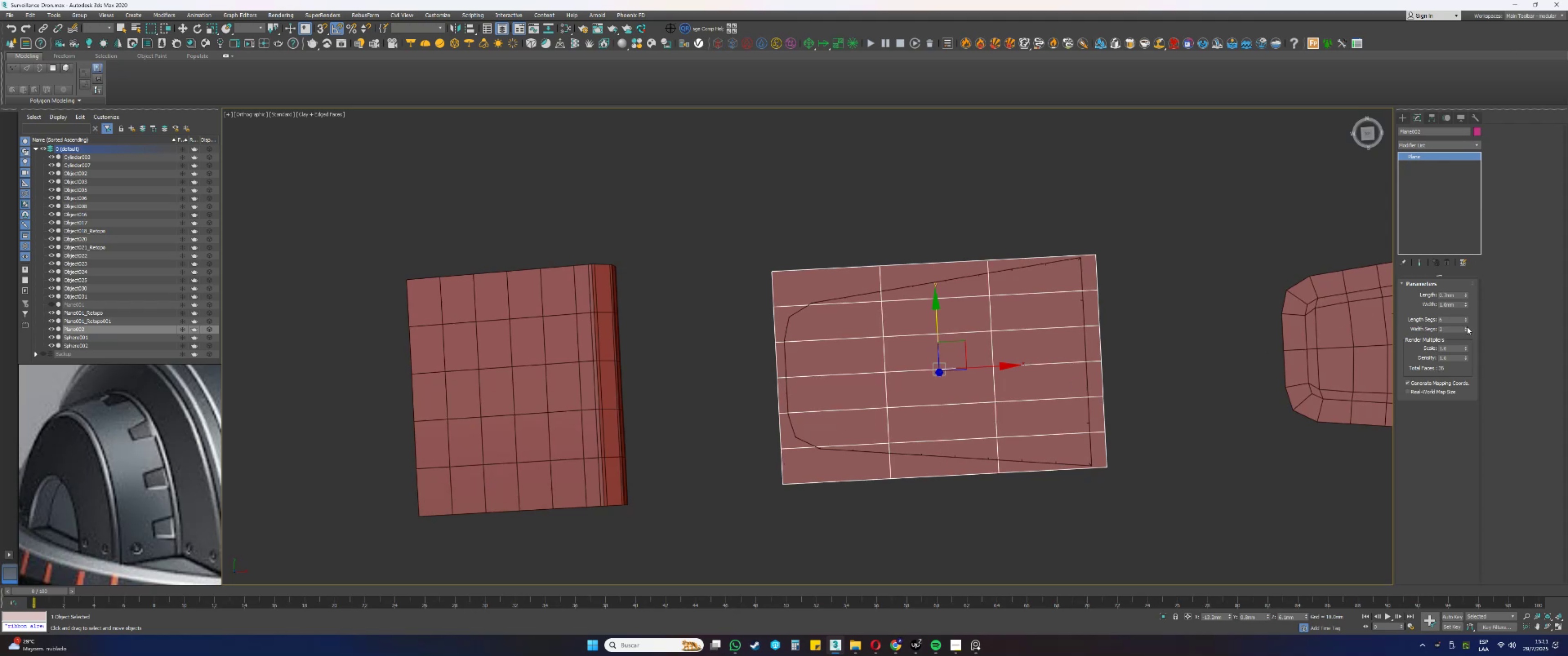 
triple_click([1467, 327])
 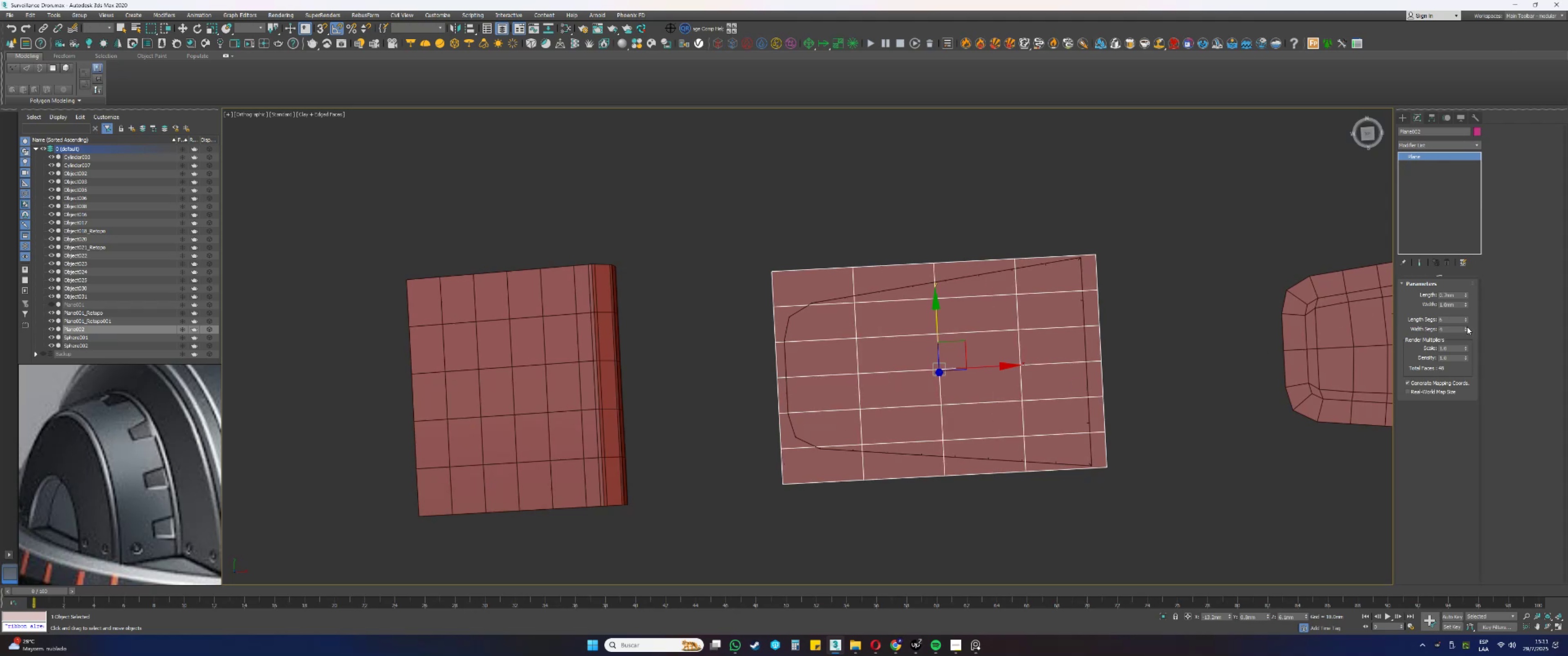 
triple_click([1467, 327])
 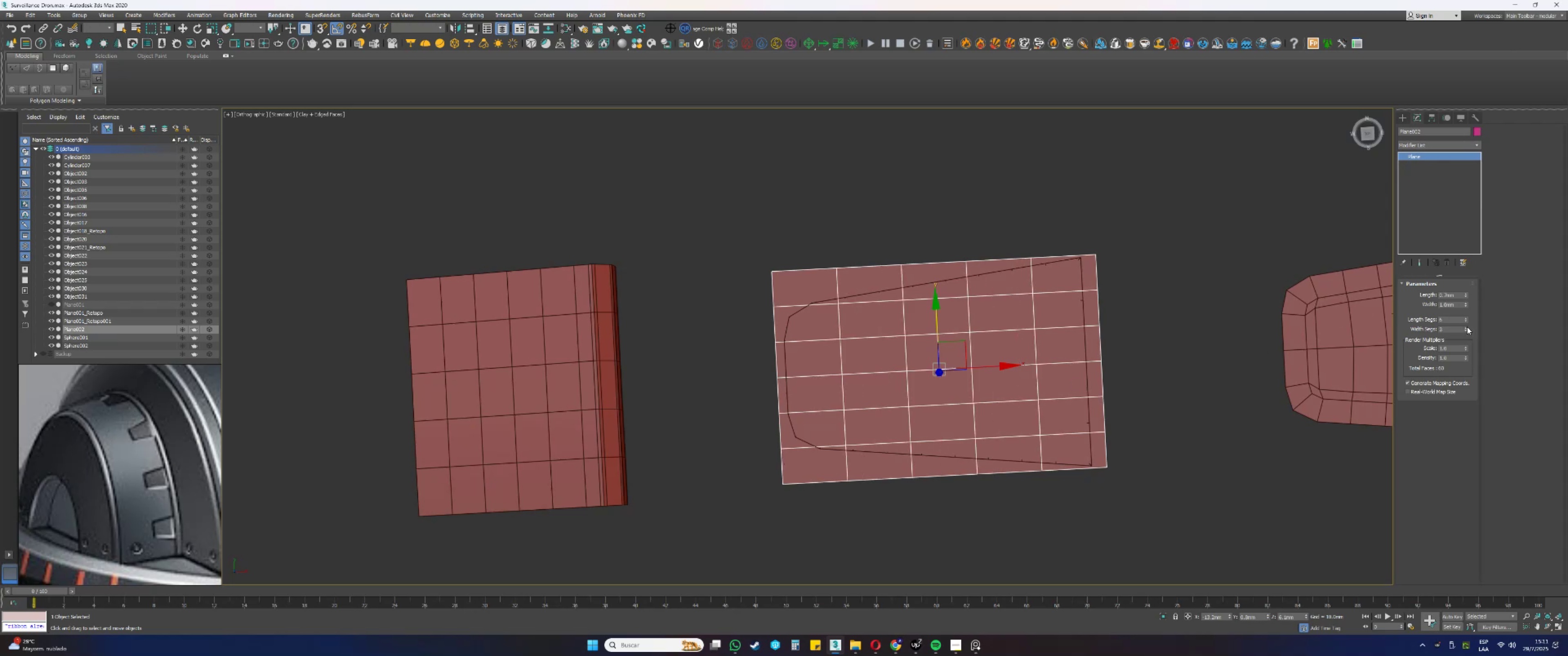 
left_click([1467, 327])
 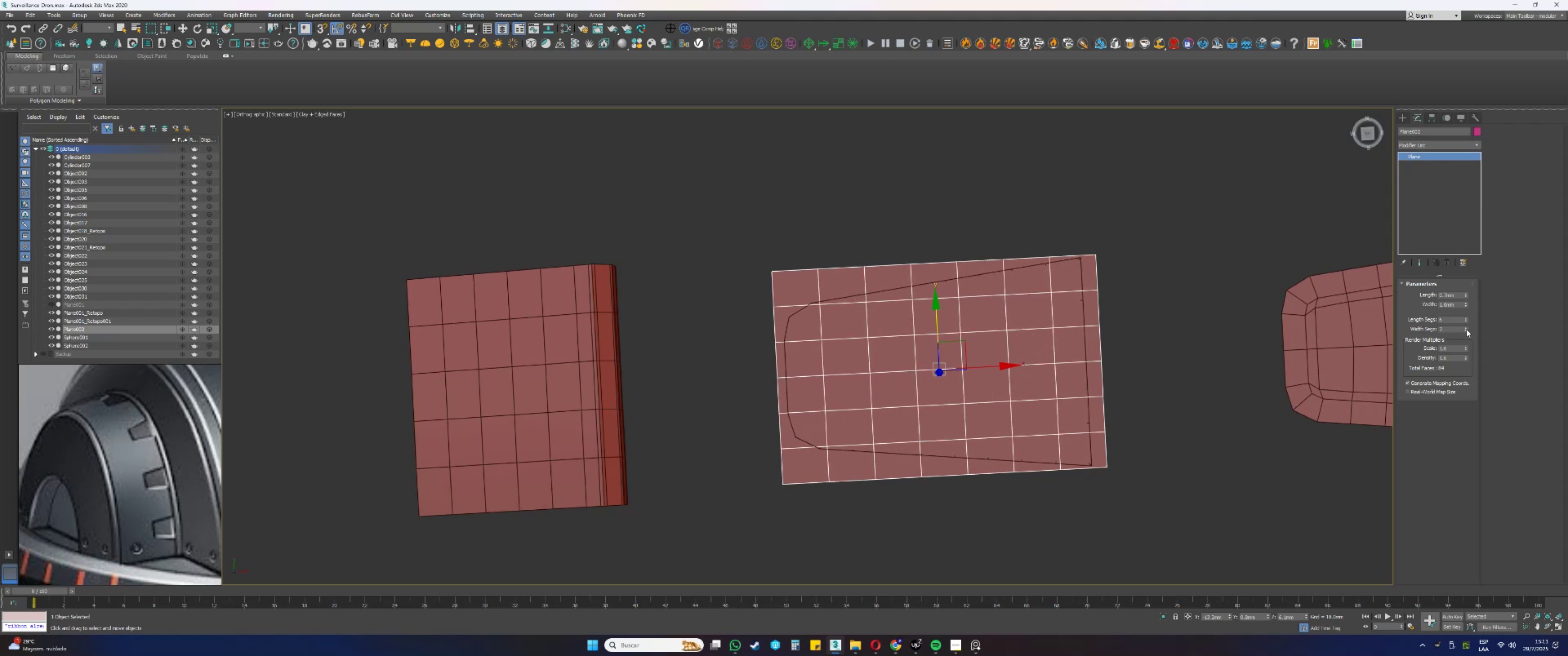 
left_click([1466, 330])
 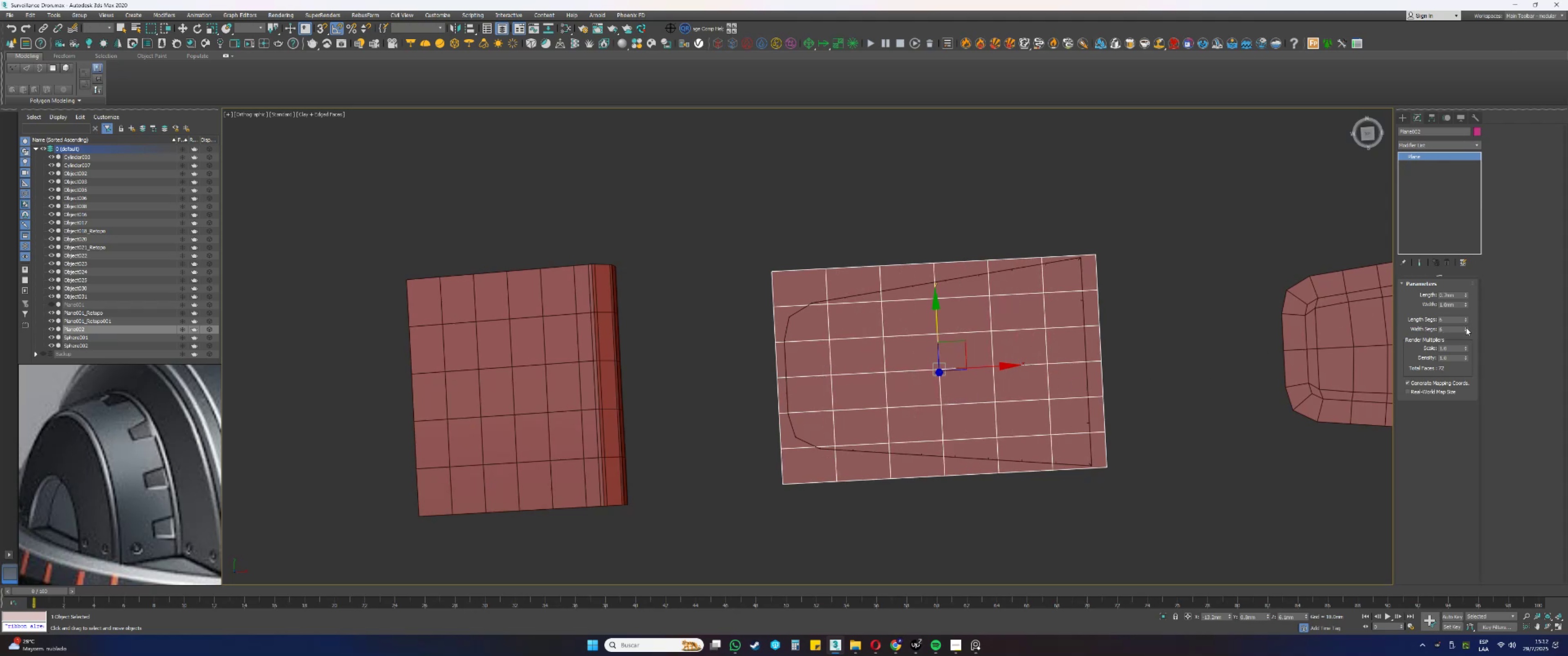 
left_click([1466, 327])
 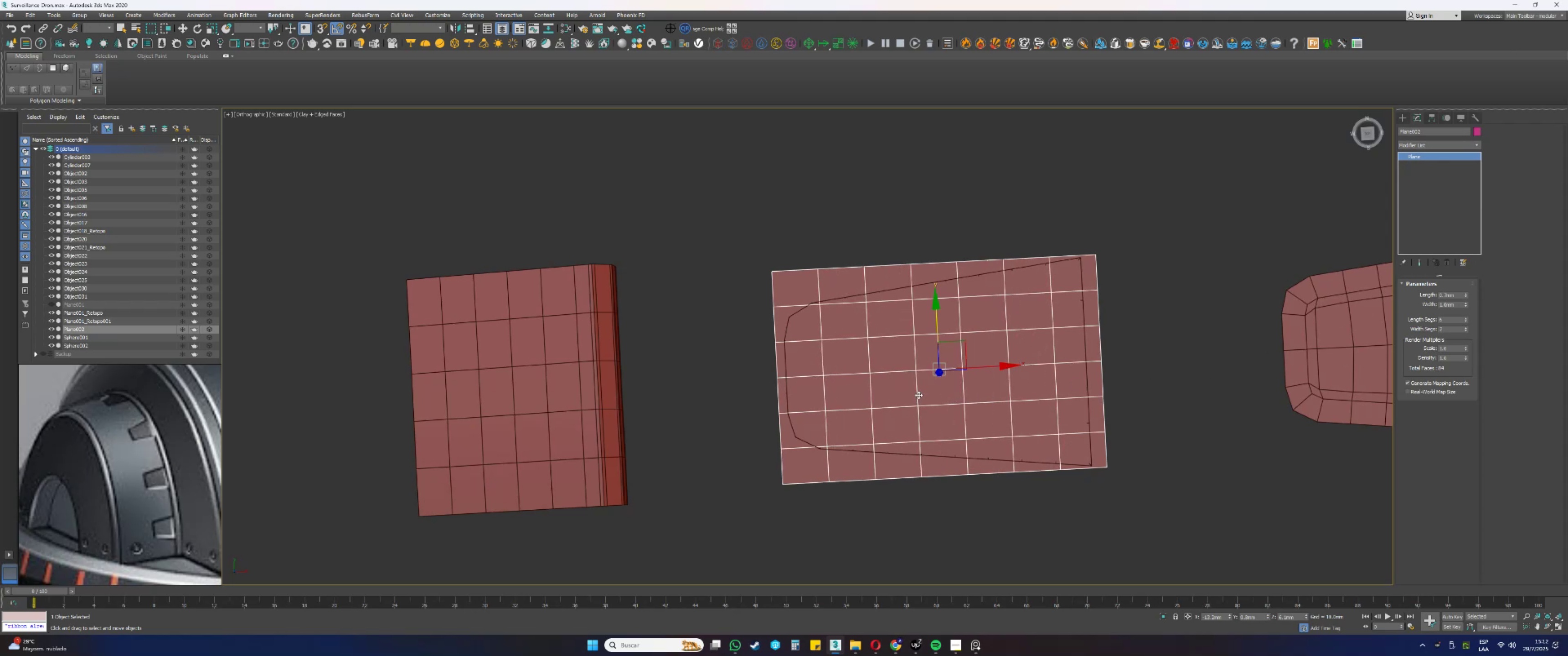 
hold_key(key=AltLeft, duration=0.8)
 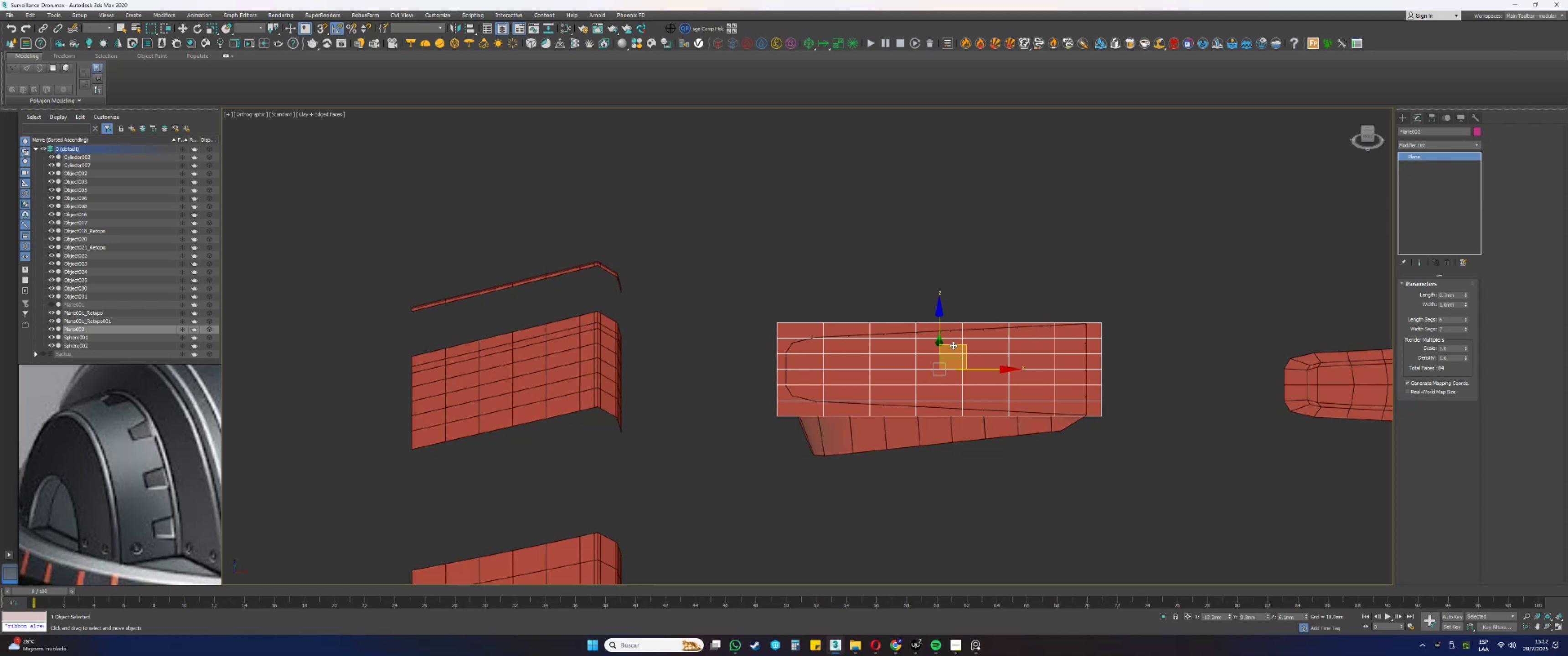 
wait(12.96)
 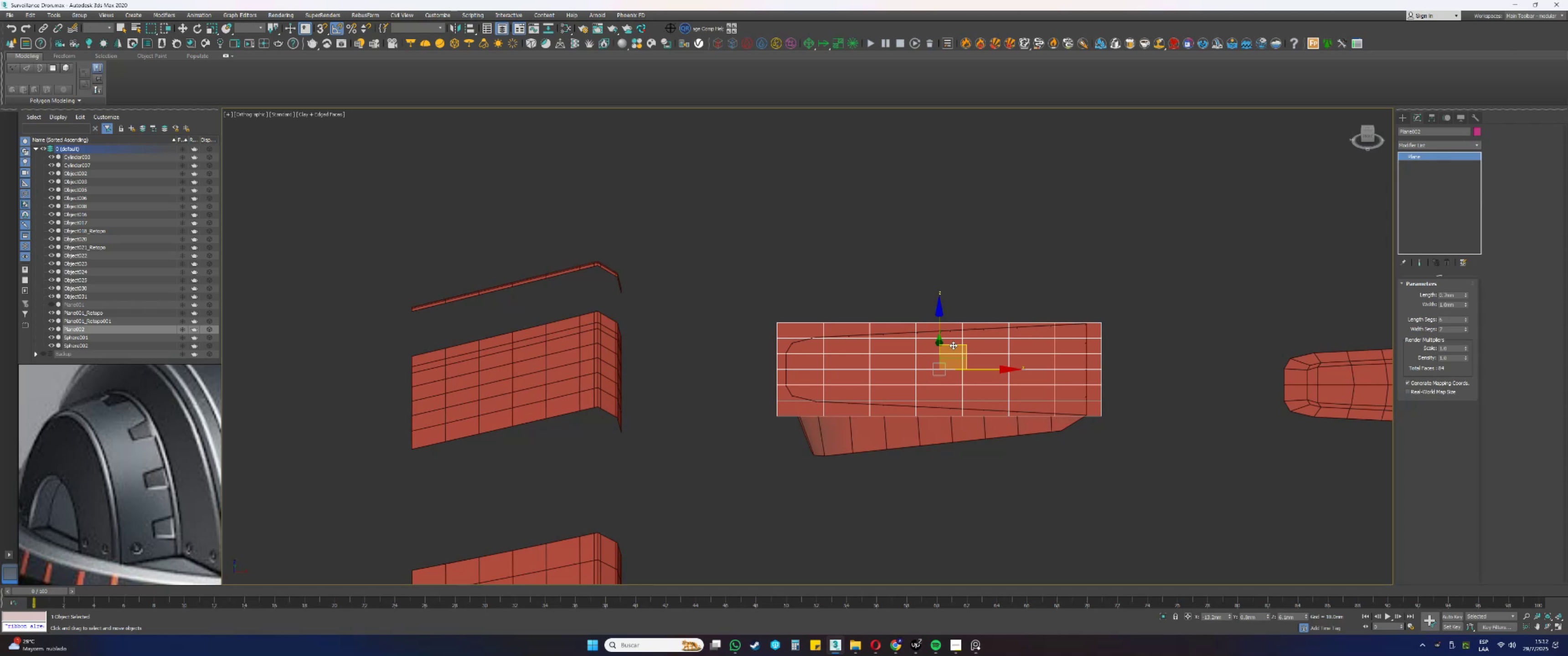 
left_click([852, 432])
 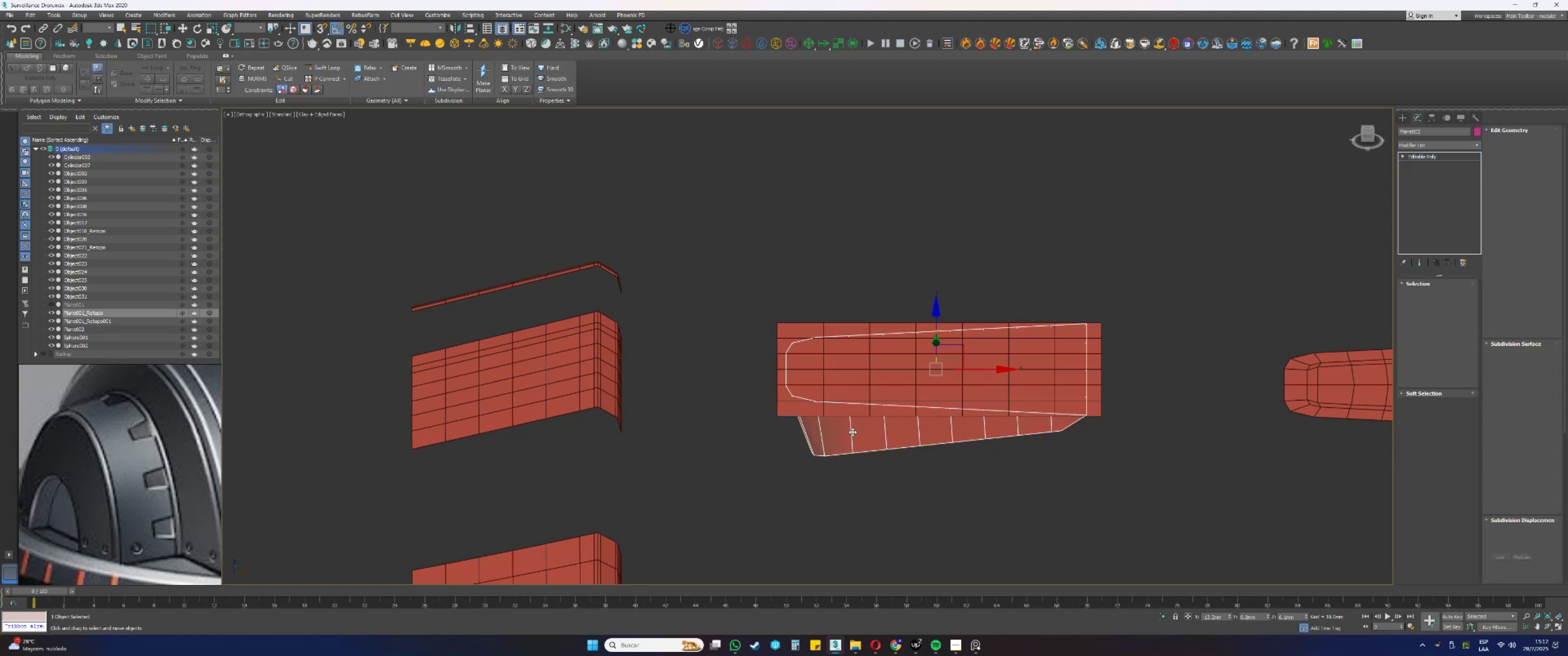 
scroll: coordinate [803, 389], scroll_direction: down, amount: 3.0
 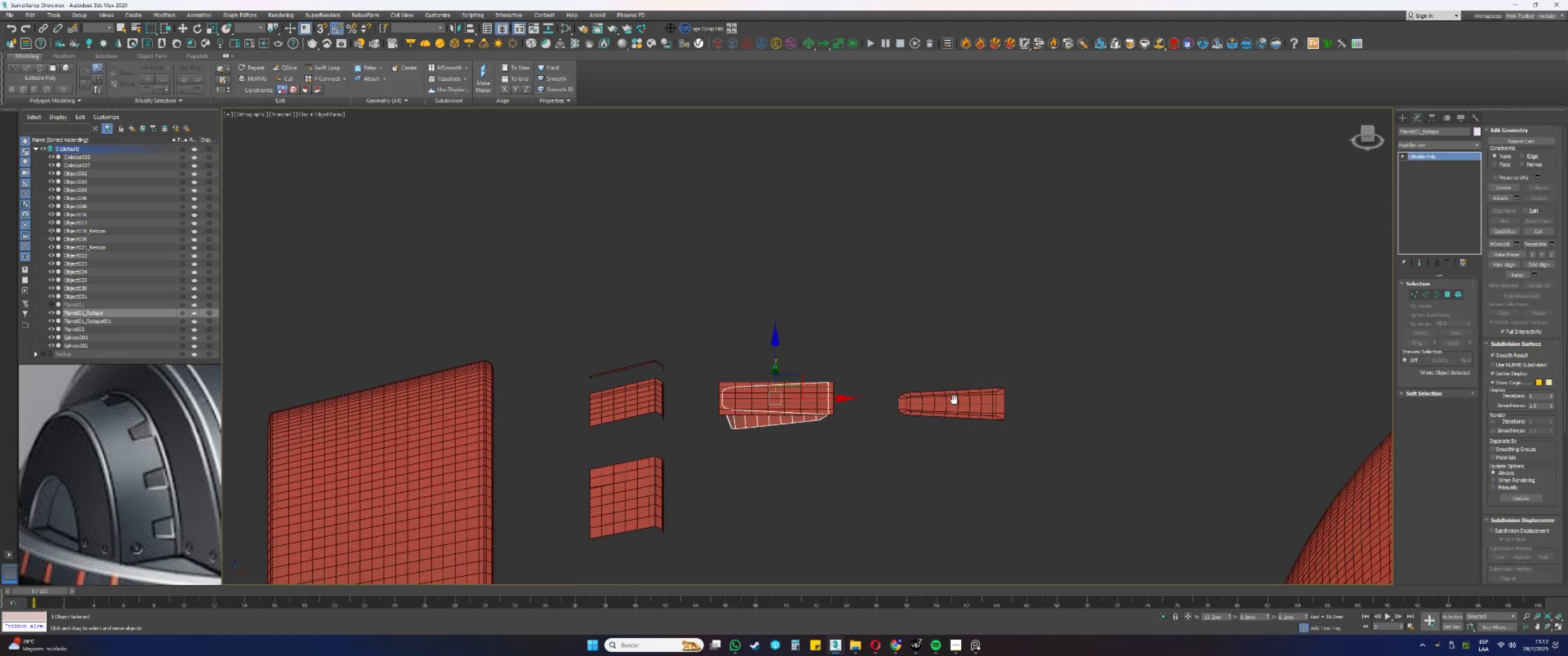 
scroll: coordinate [780, 419], scroll_direction: up, amount: 1.0
 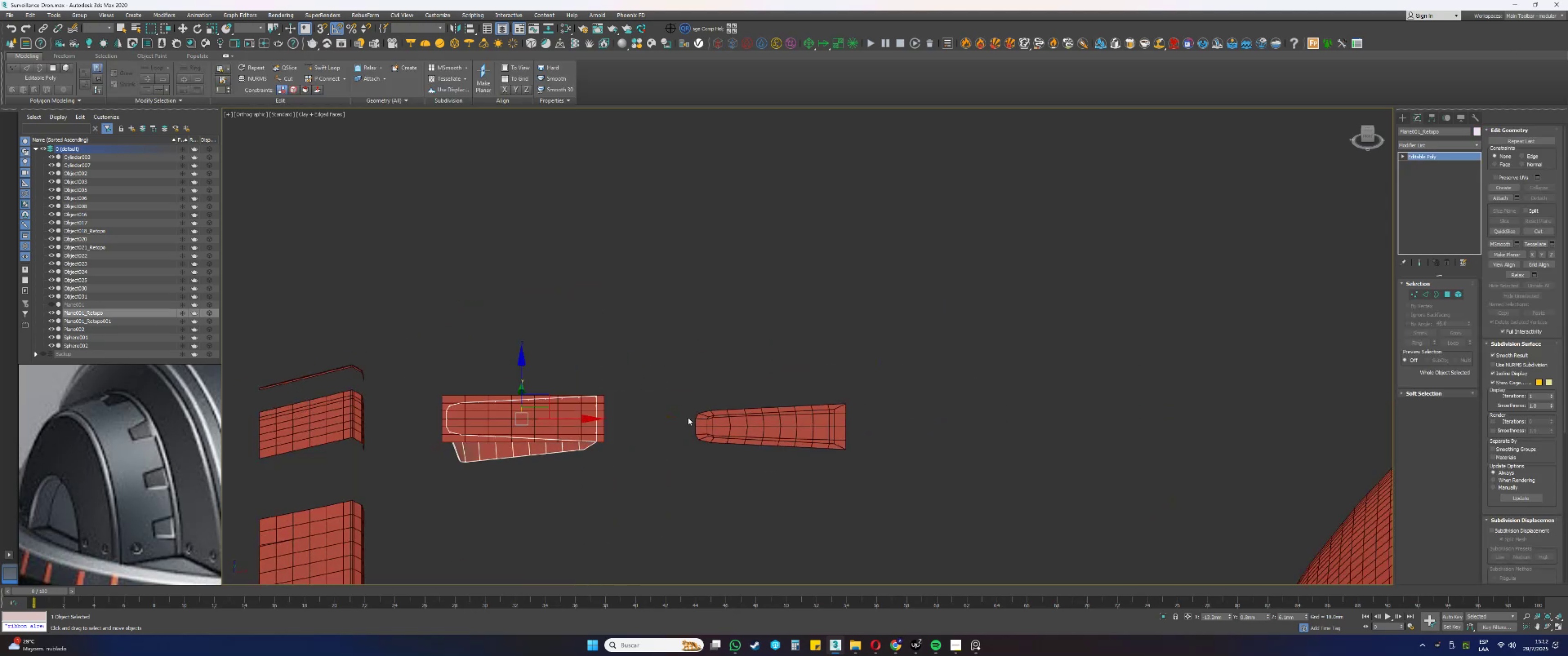 
key(Control+ControlLeft)
 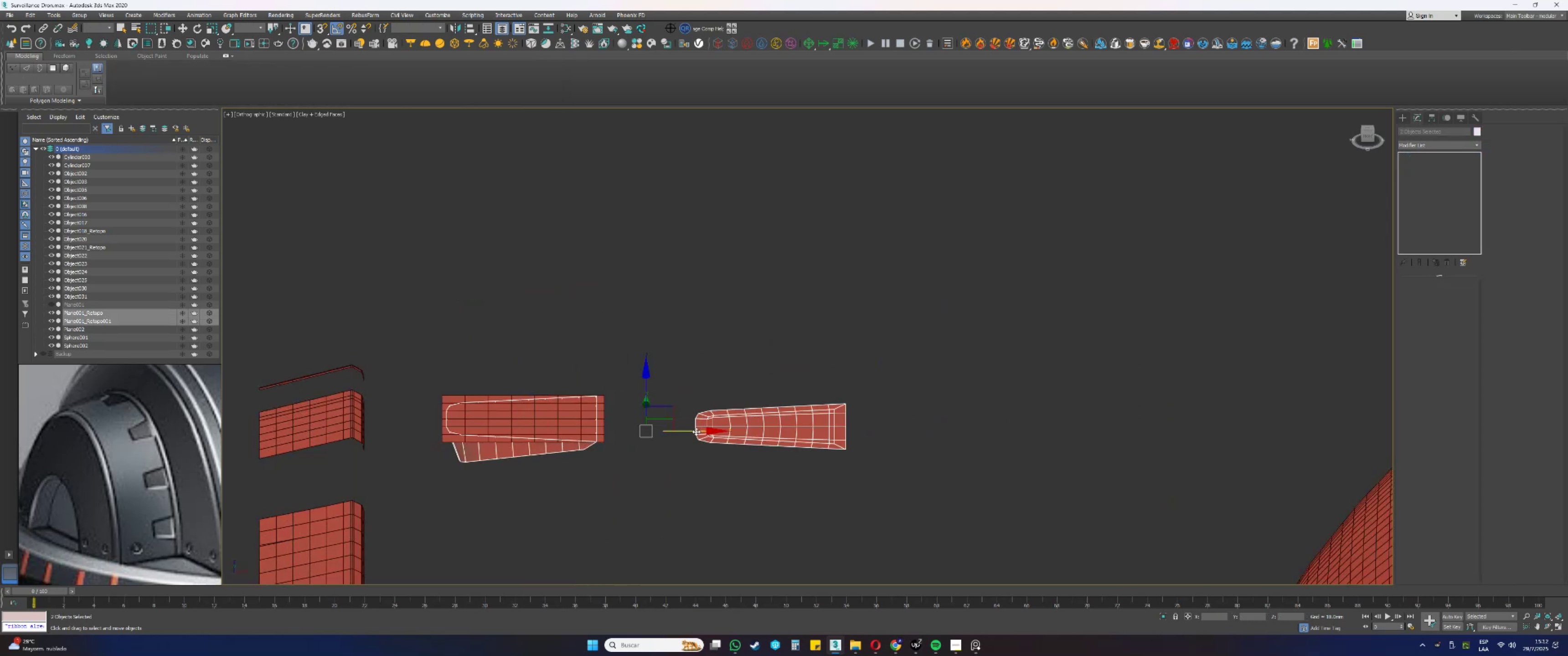 
left_click([544, 452])
 